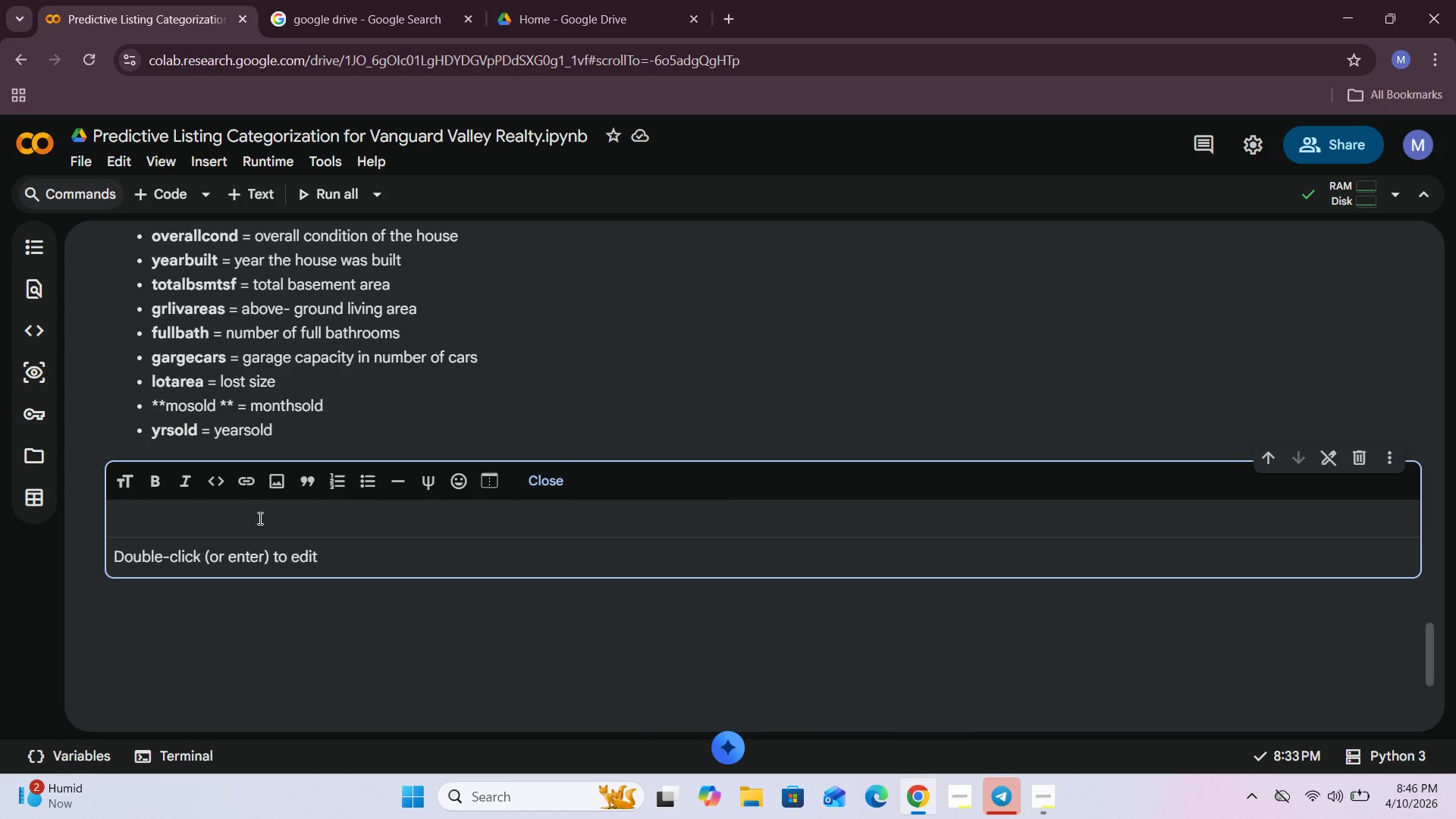 
left_click([259, 518])
 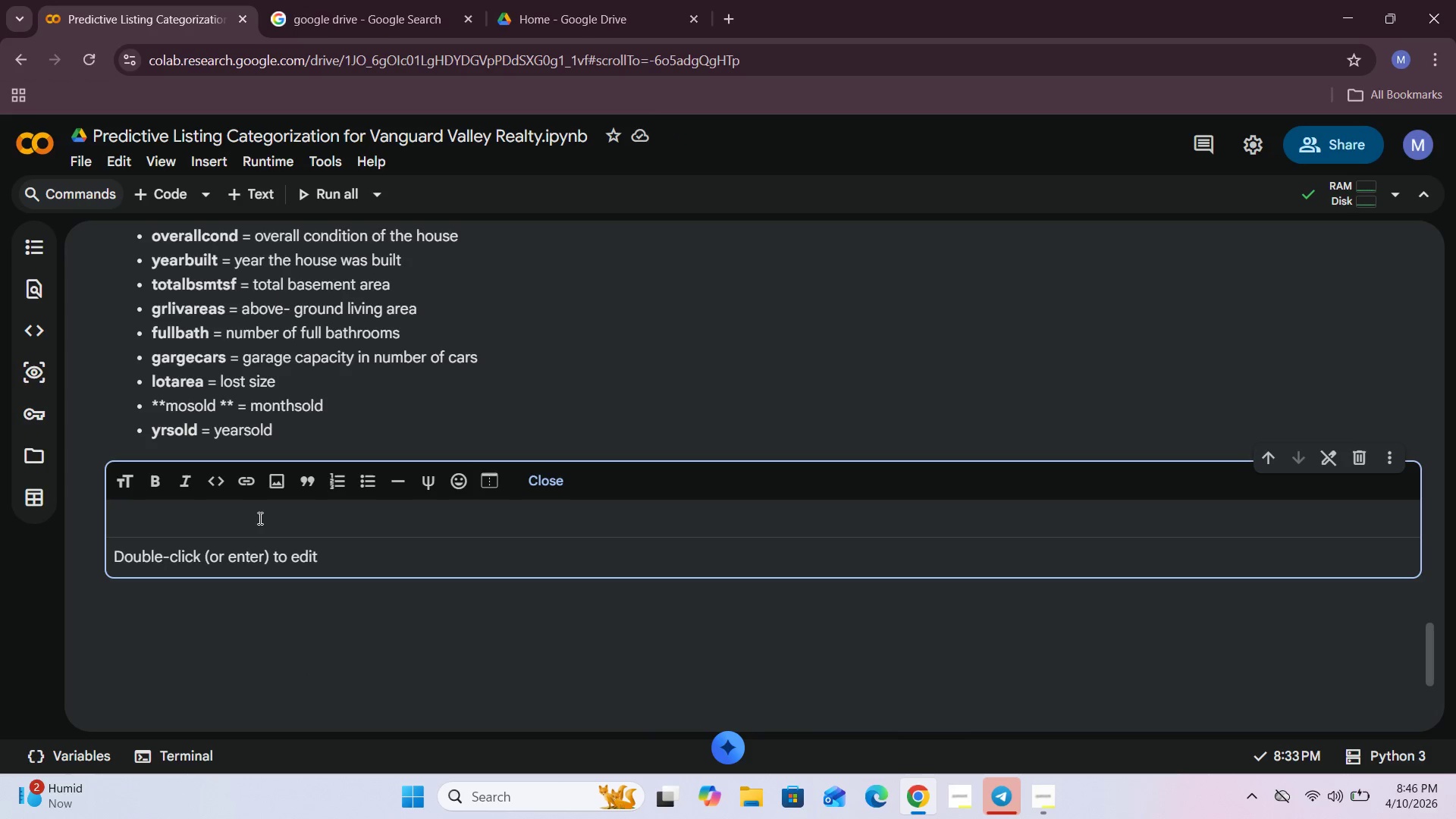 
type(so now let us take those columns our)
key(Backspace)
type(t our dataset housing data )
 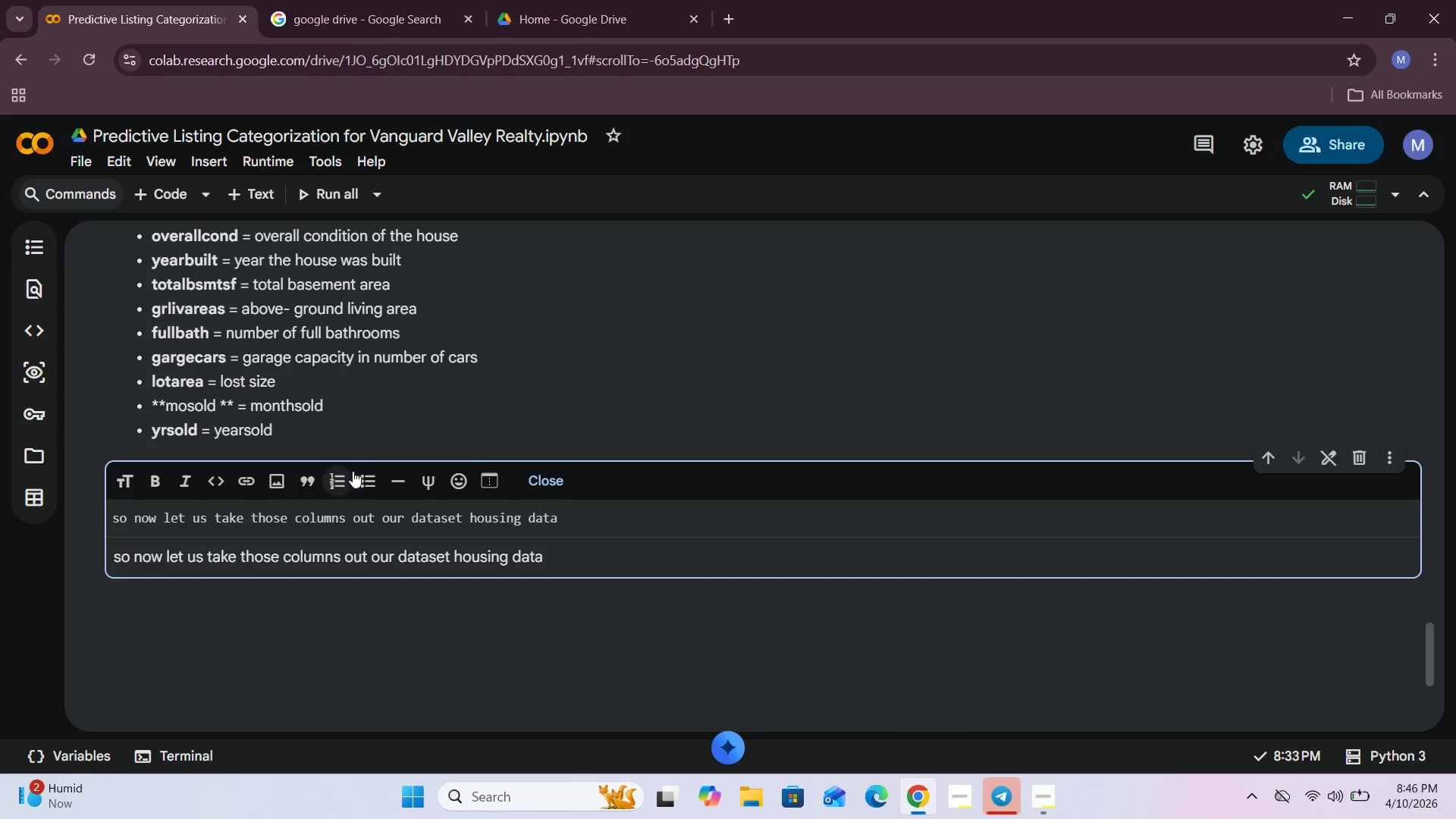 
left_click([544, 473])
 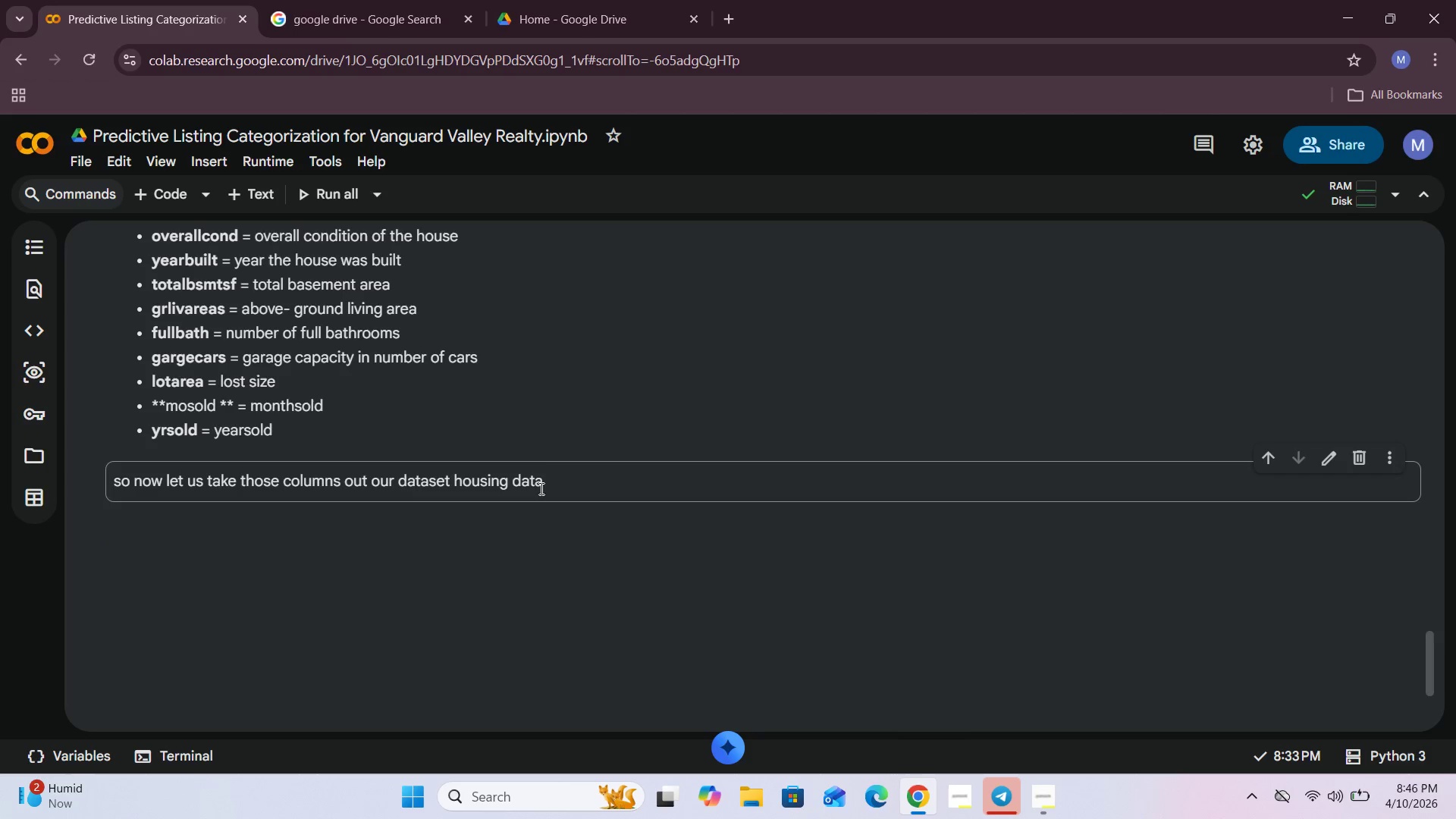 
left_click([542, 490])
 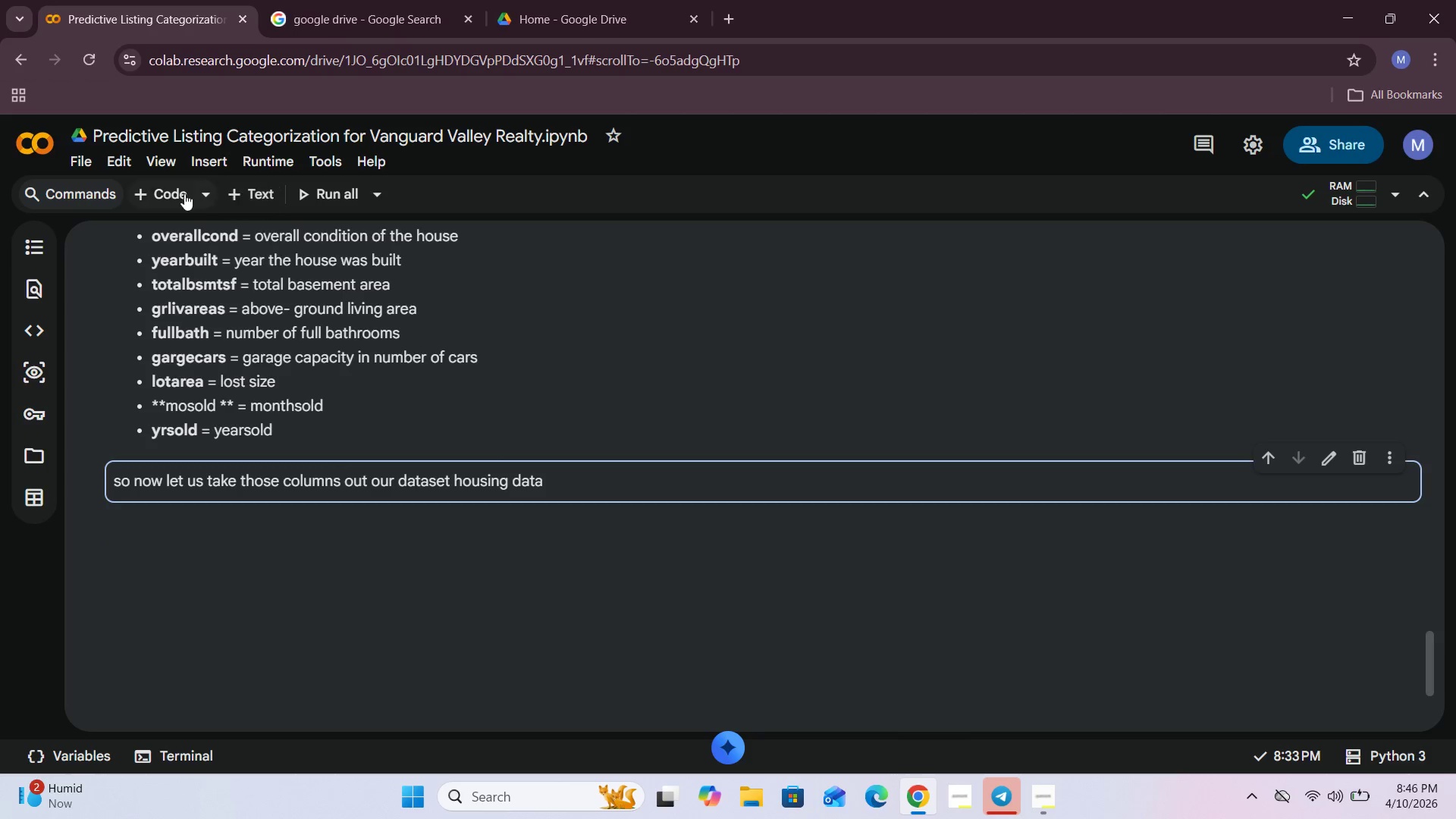 
left_click([177, 193])
 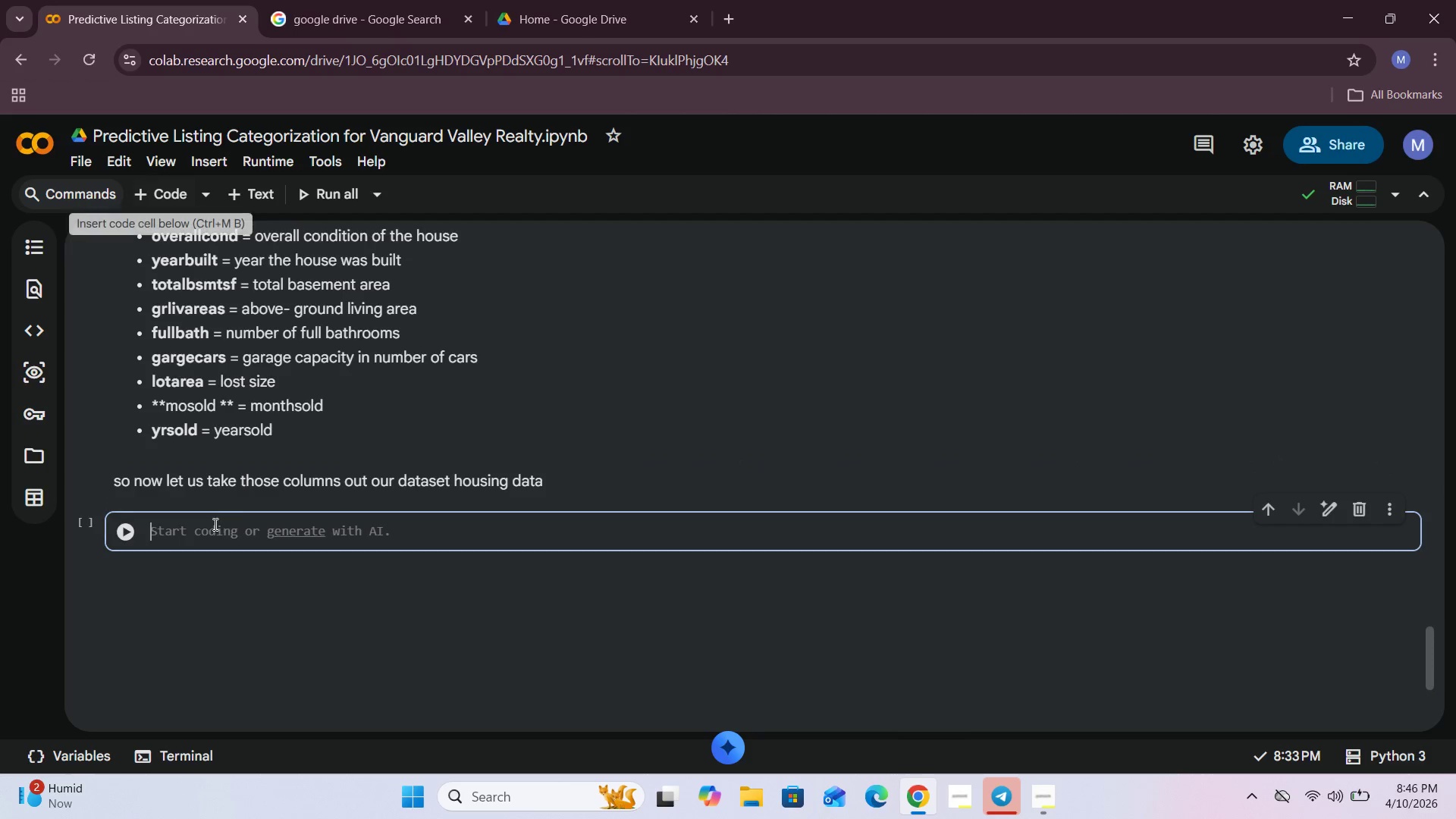 
left_click([212, 529])
 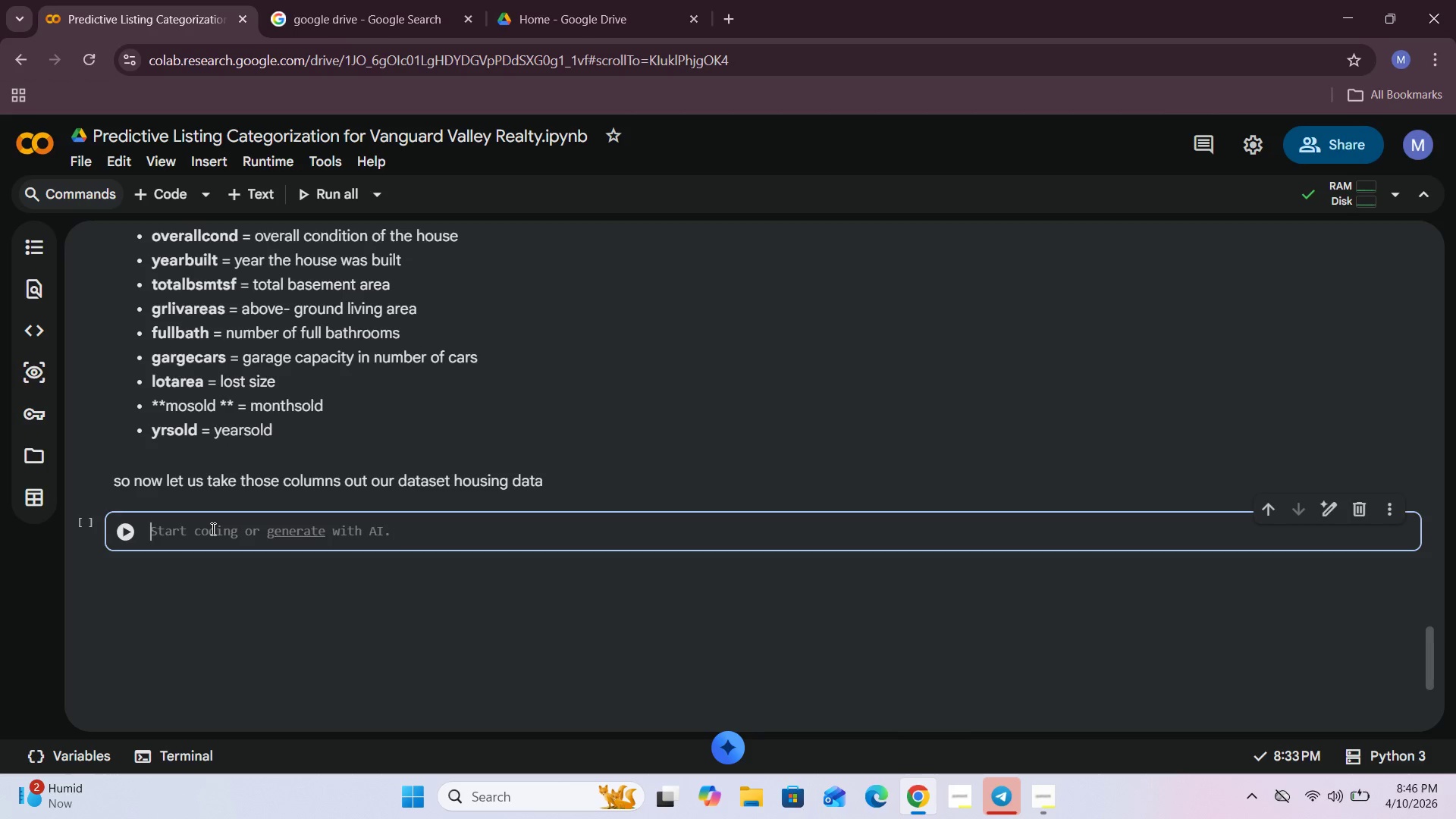 
type(["saleprice)
 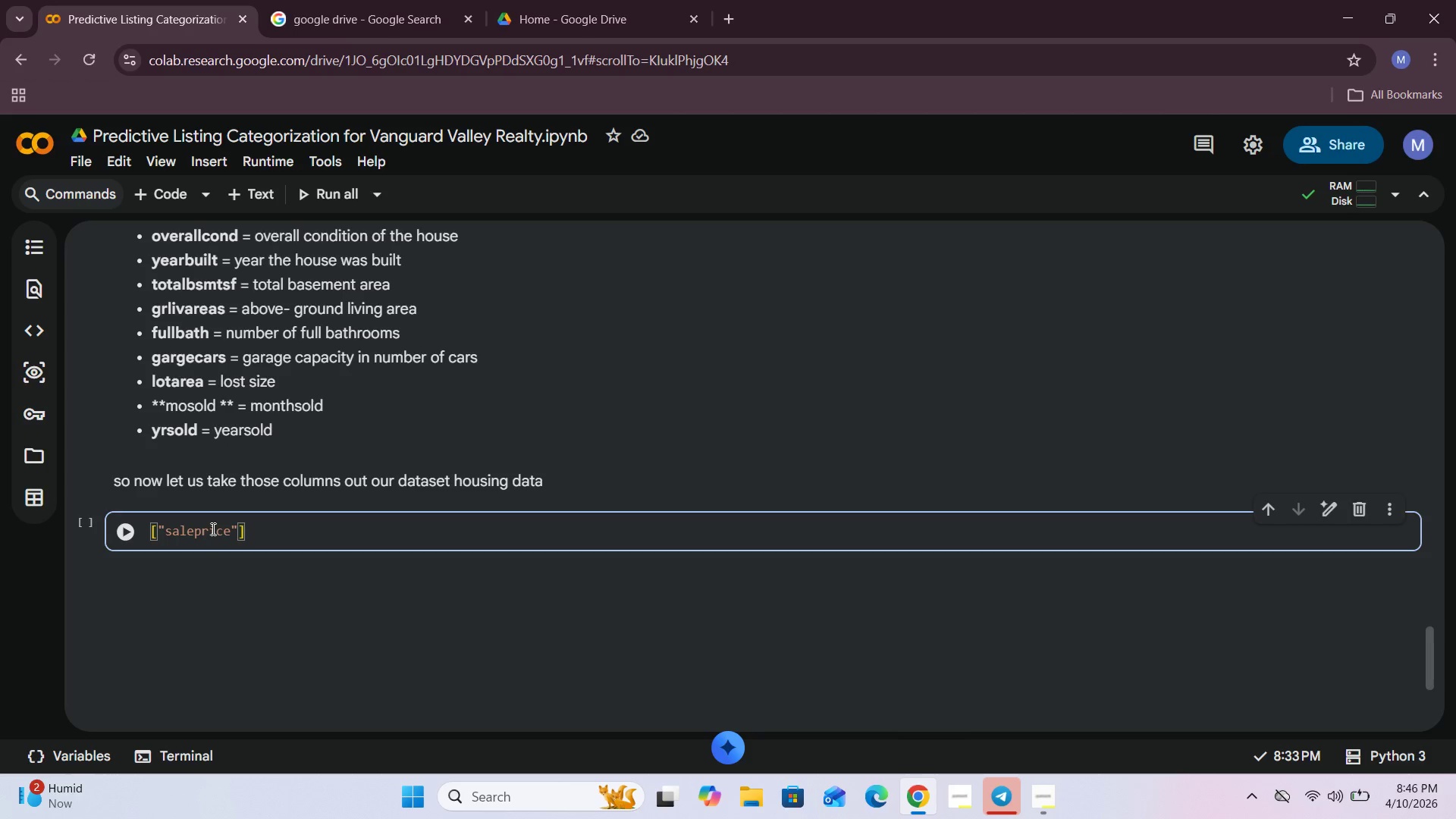 
key(ArrowRight)
 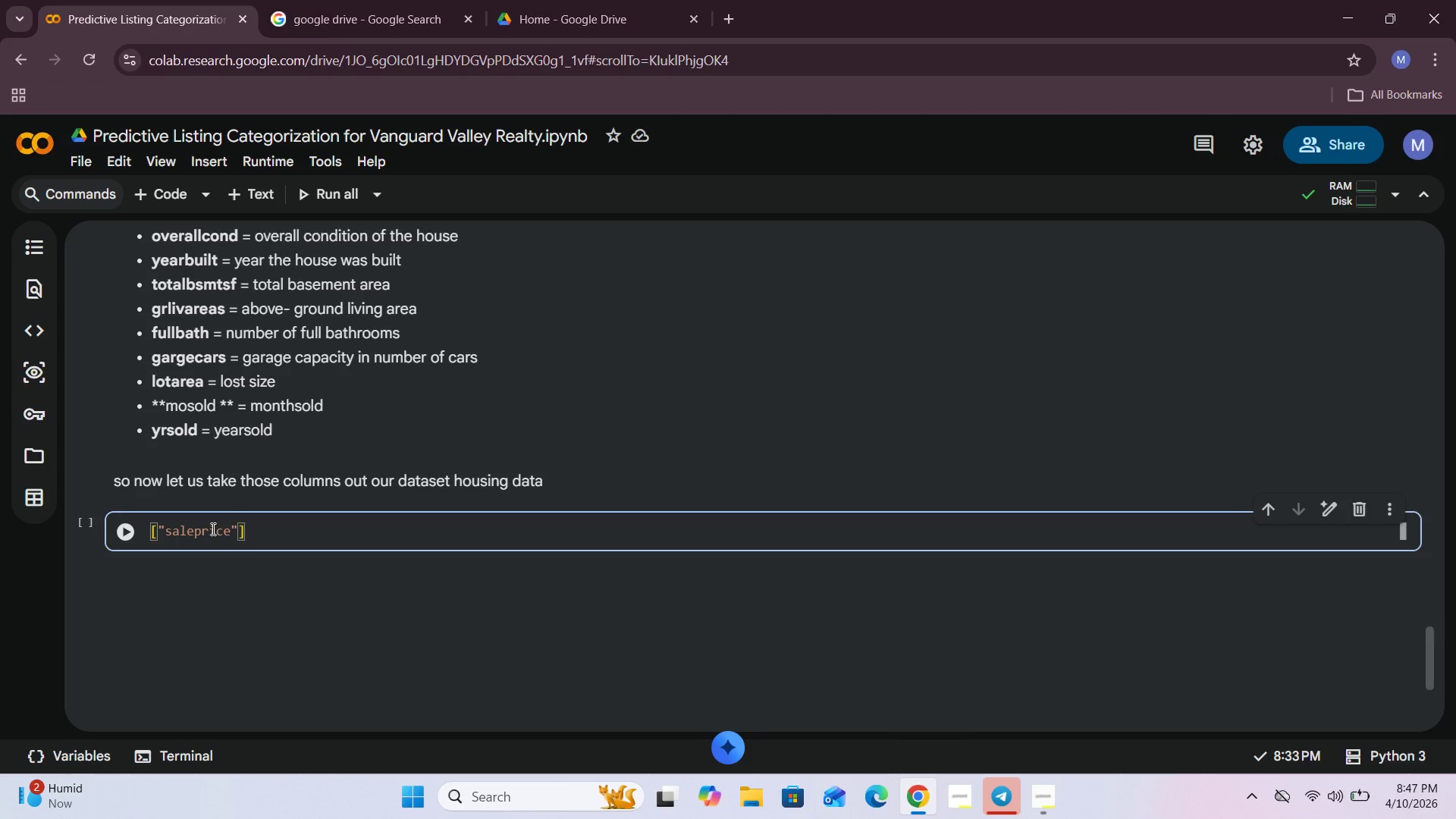 
key(Comma)
 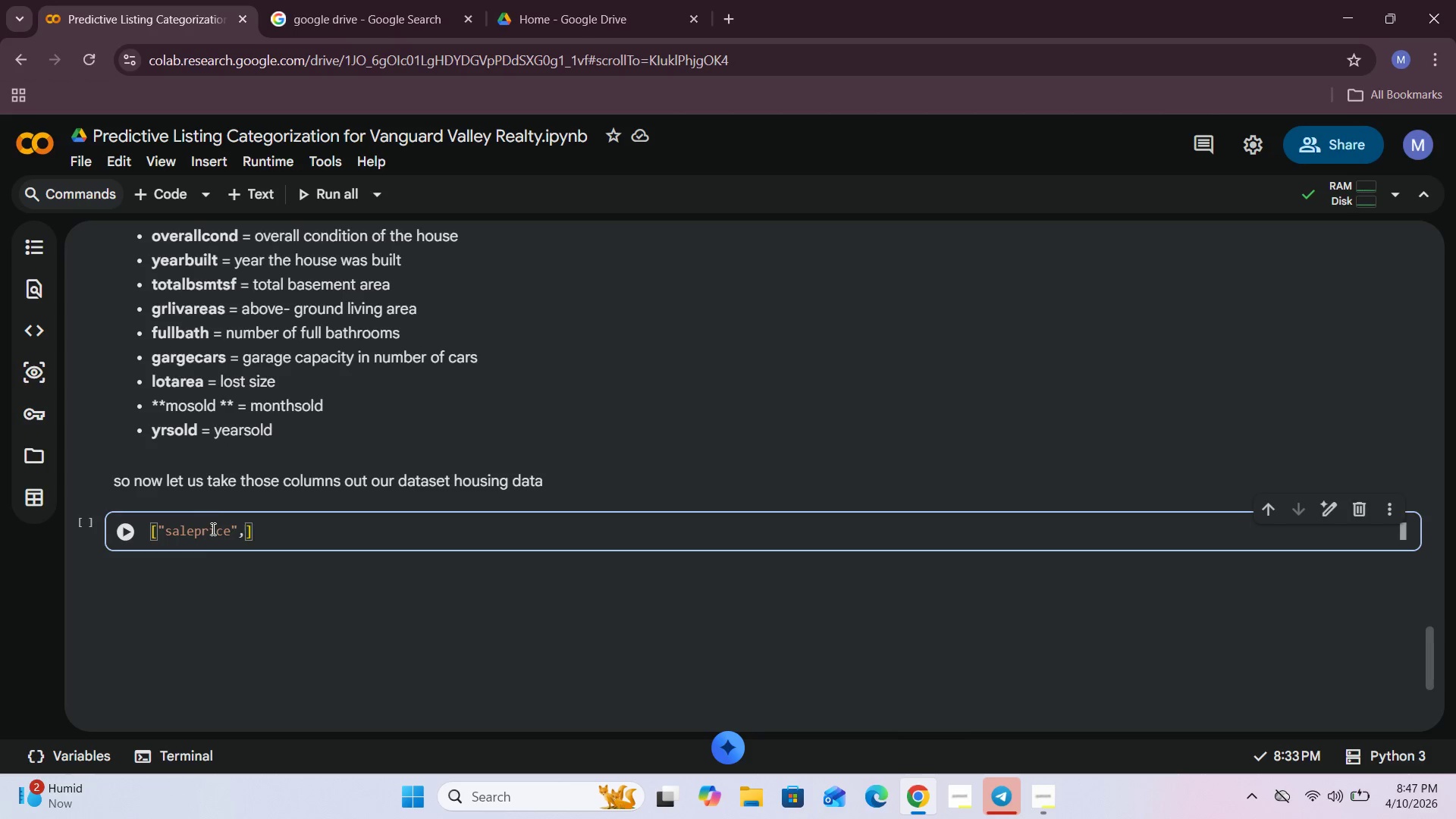 
scroll: coordinate [218, 525], scroll_direction: up, amount: 3.0
 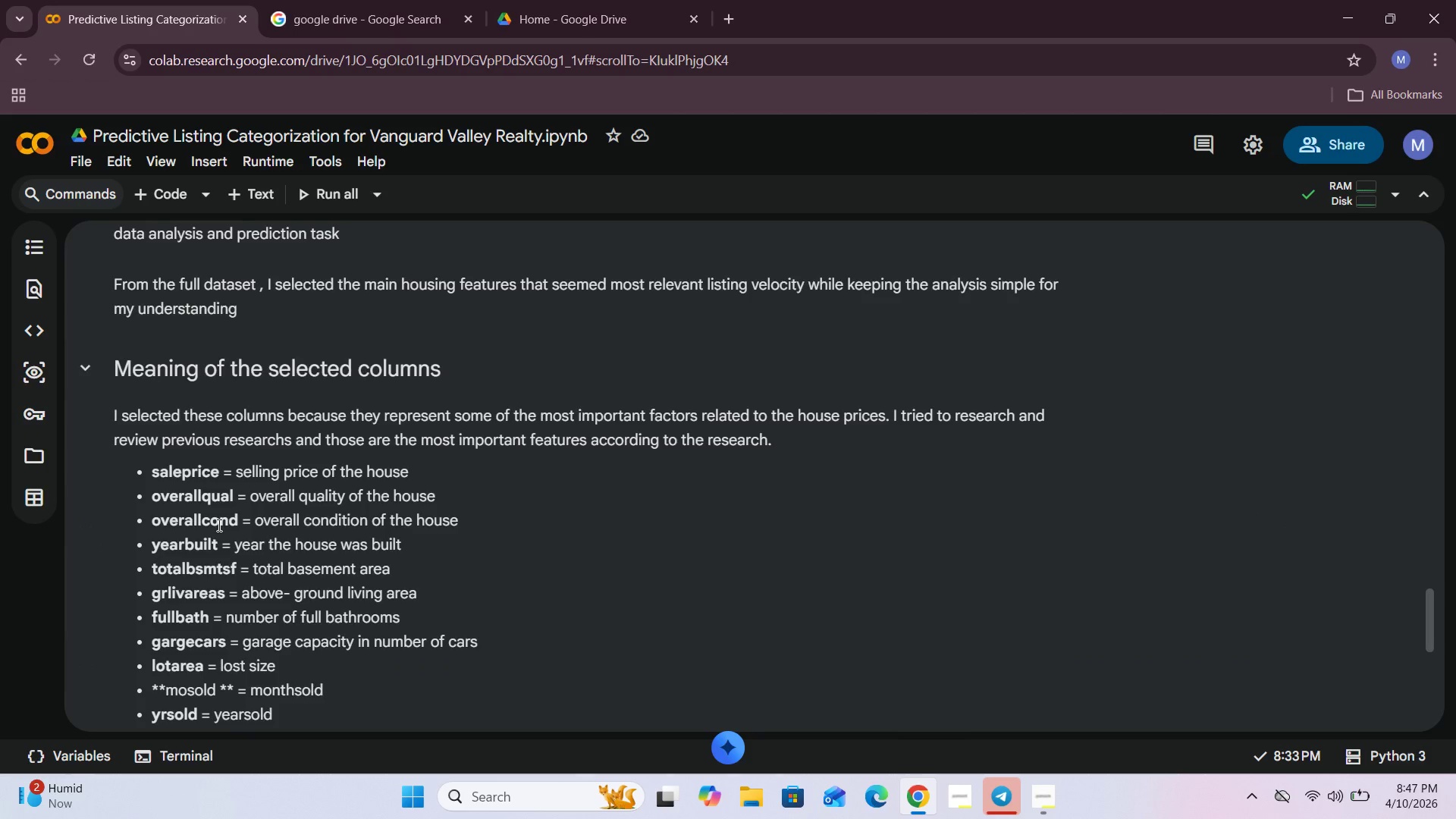 
scroll: coordinate [218, 525], scroll_direction: down, amount: 1.0
 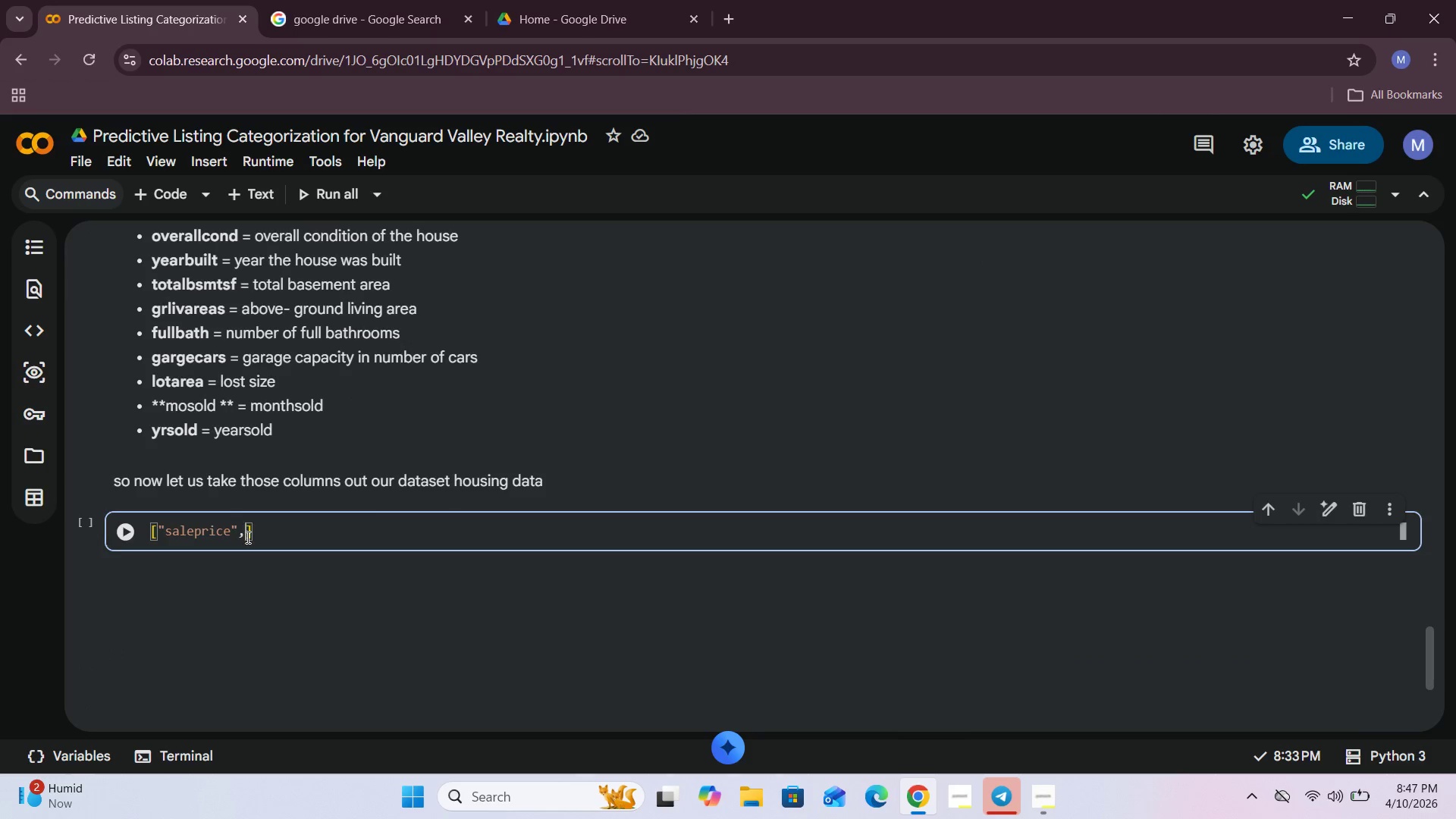 
type("overallqual)
 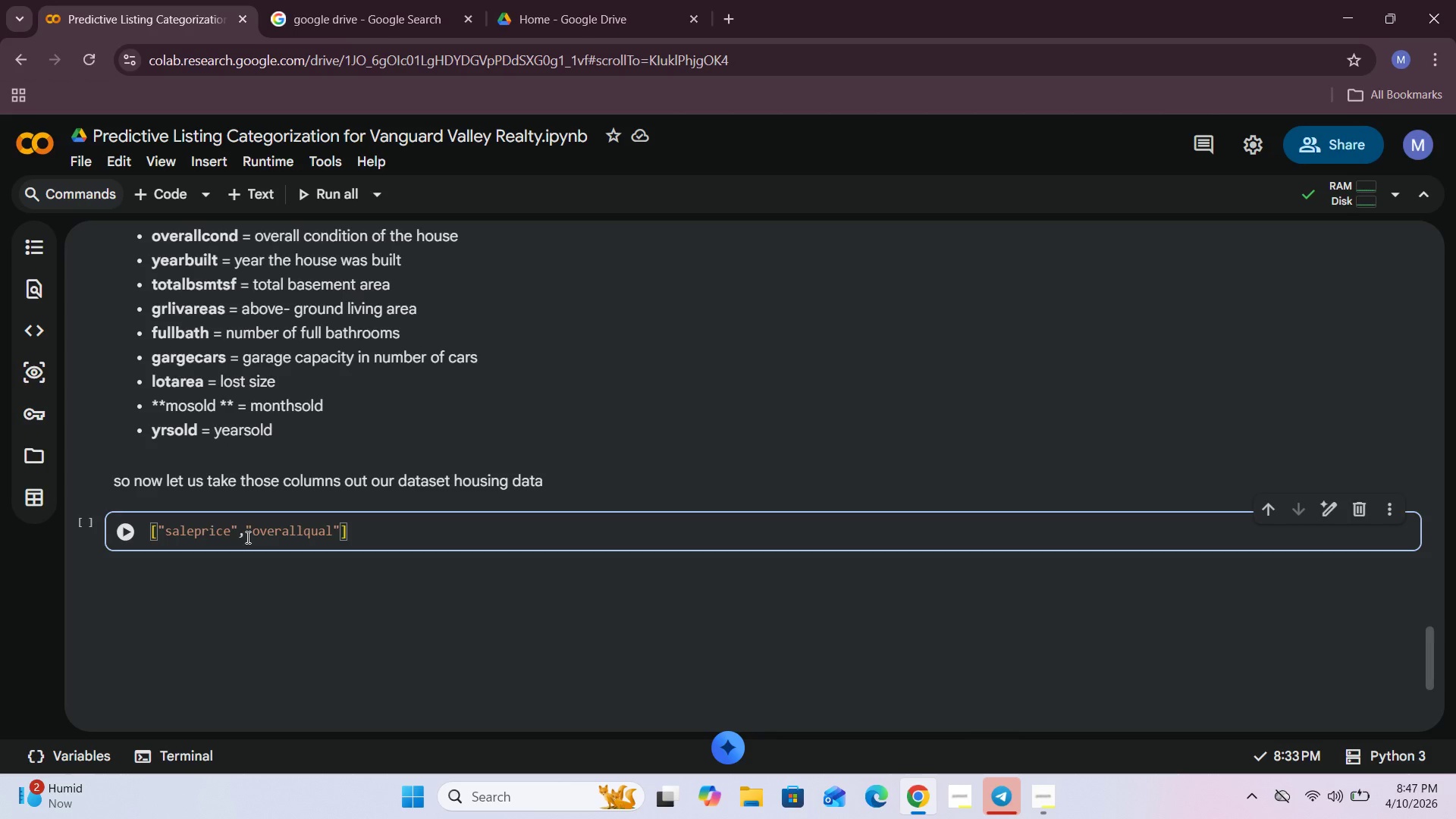 
key(ArrowRight)
 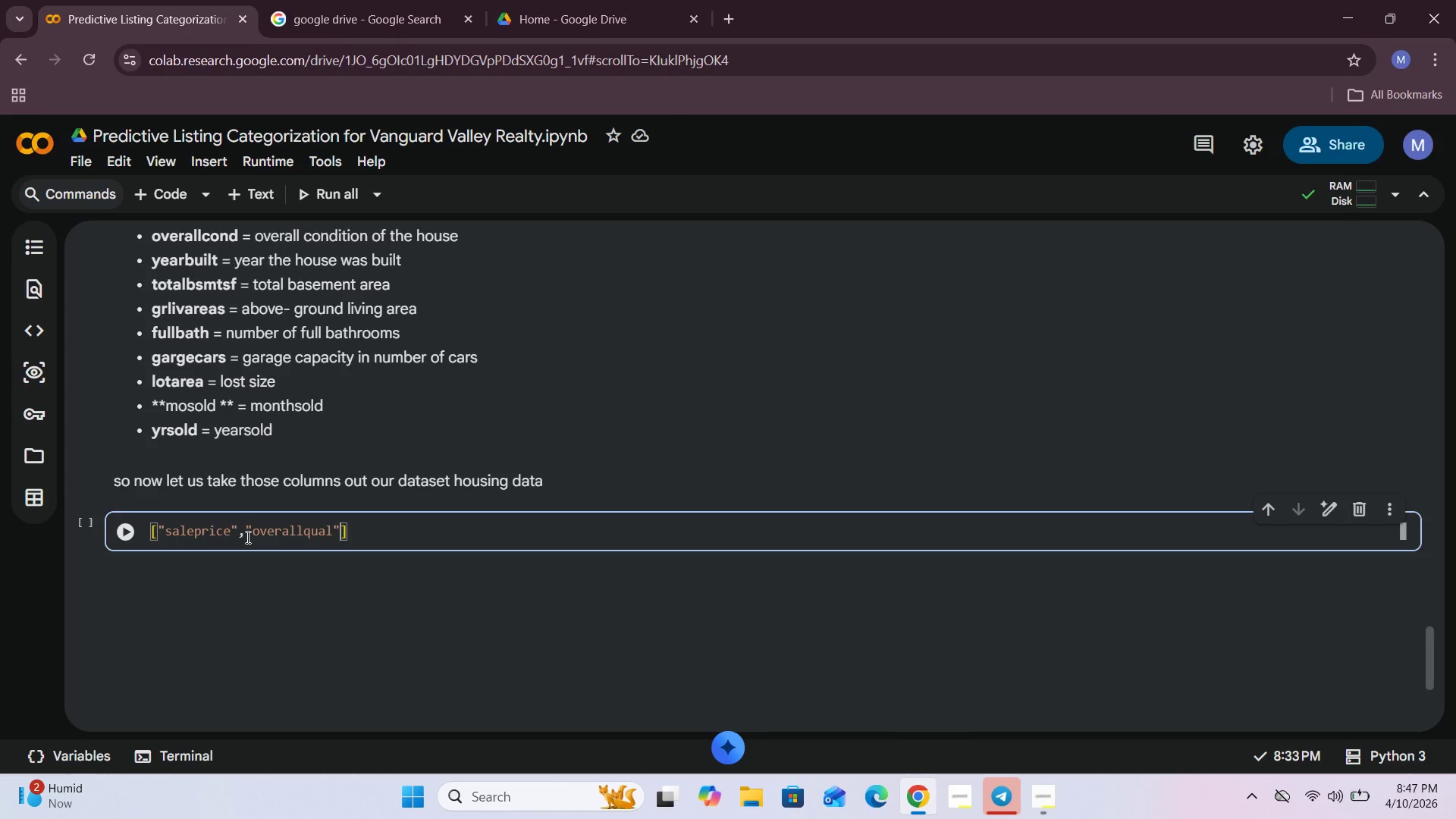 
key(Comma)
 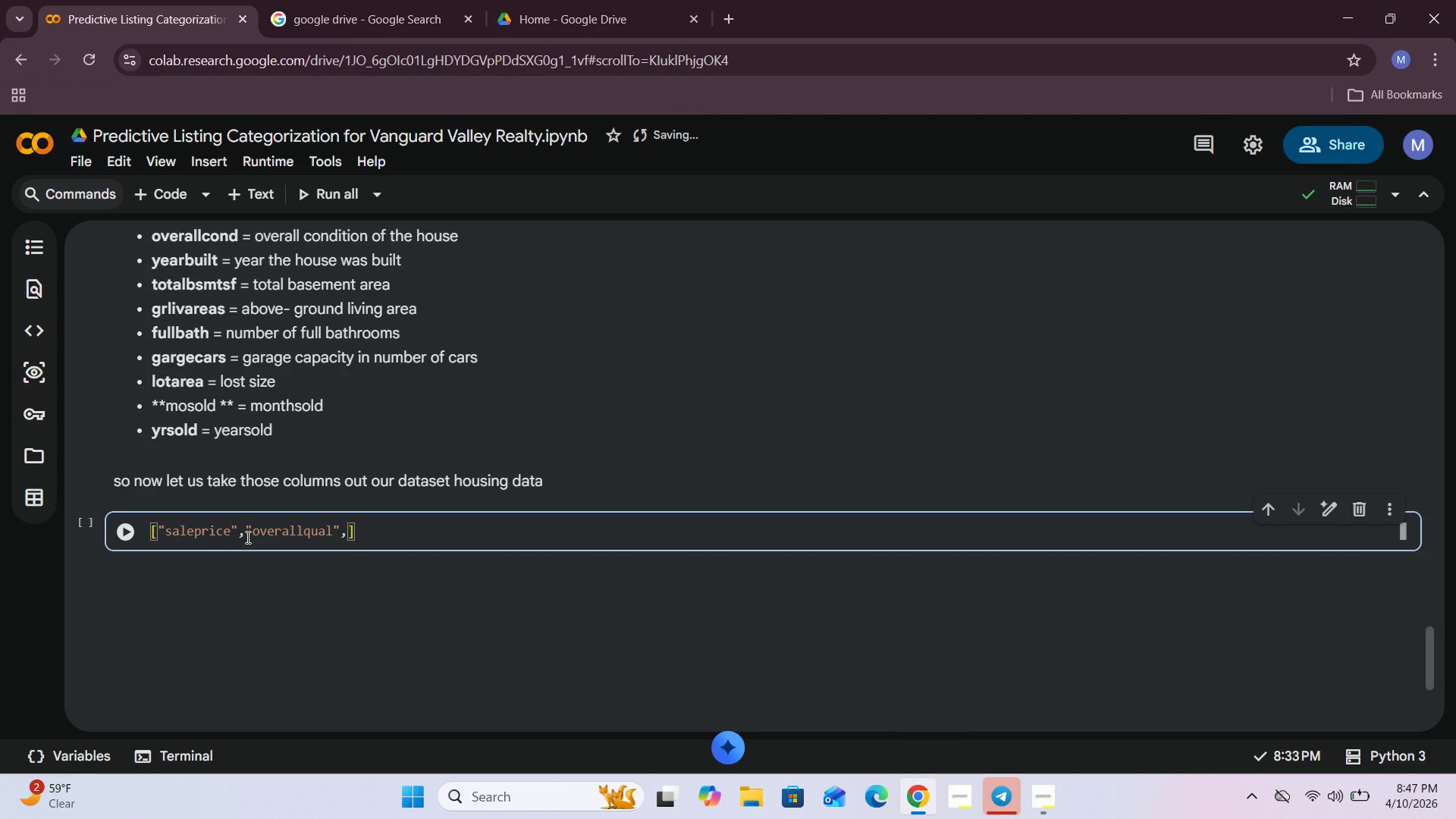 
wait(6.17)
 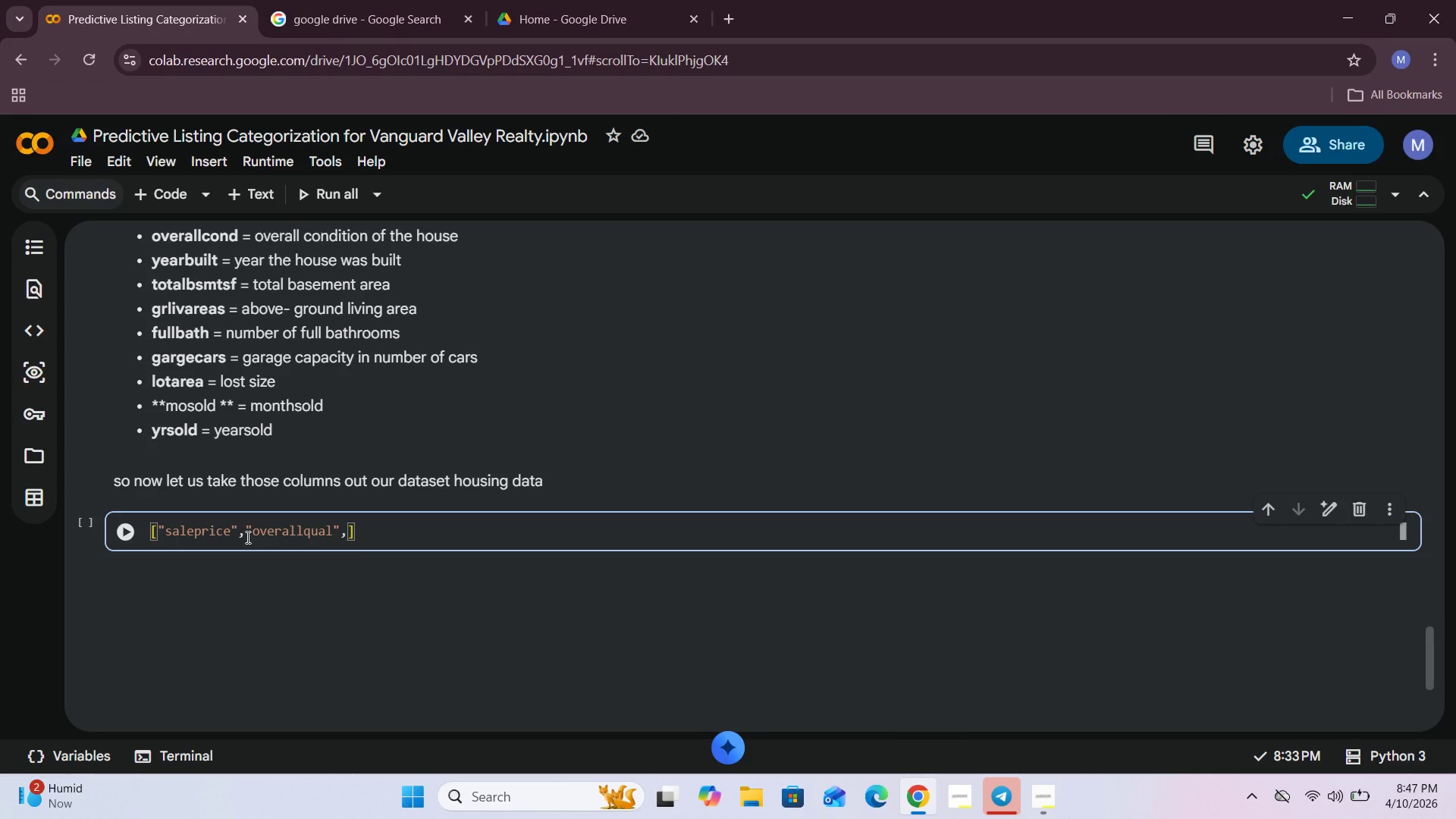 
hold_key(key=ShiftRight, duration=0.44)
 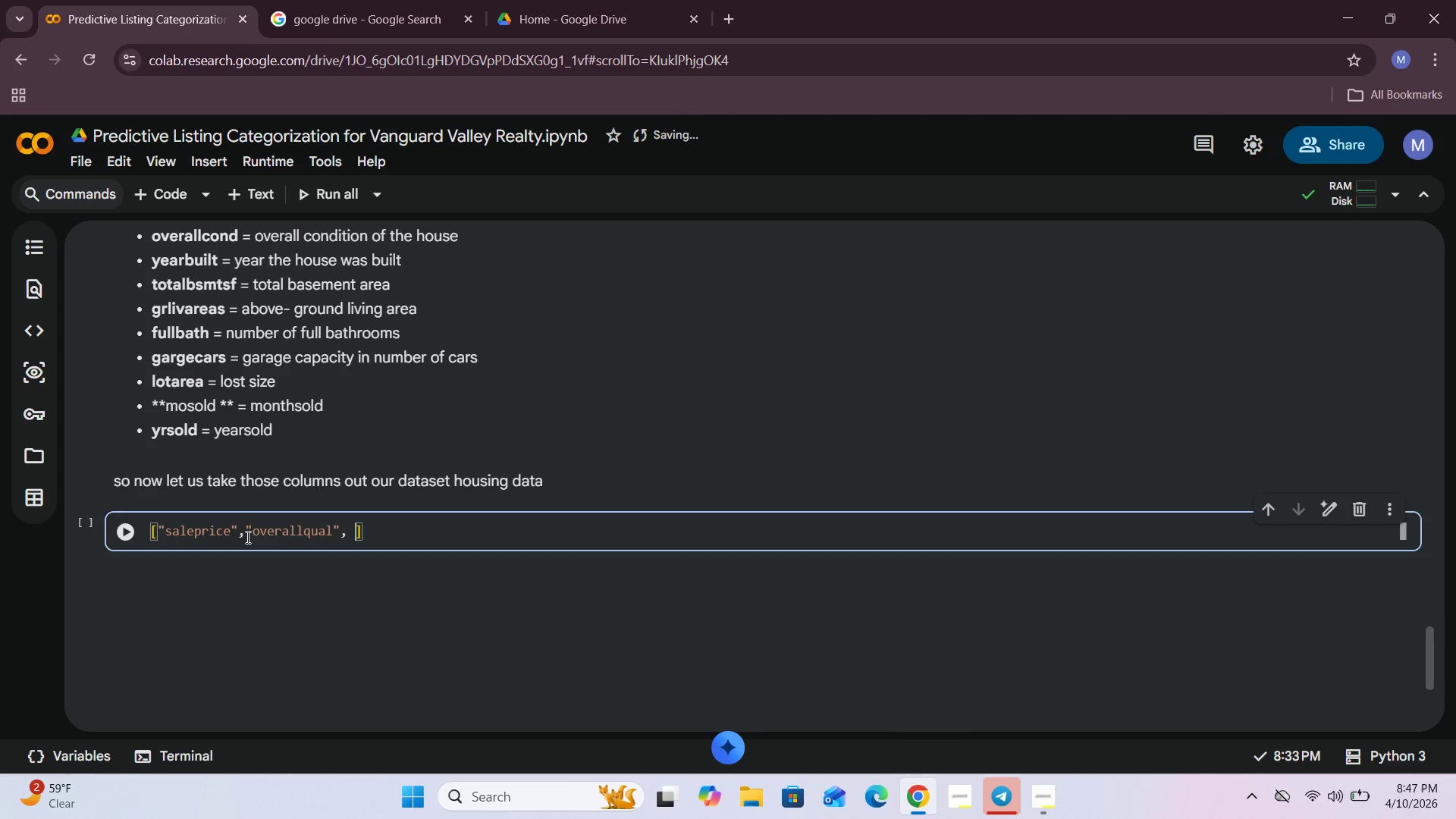 
type( "overallcond)
 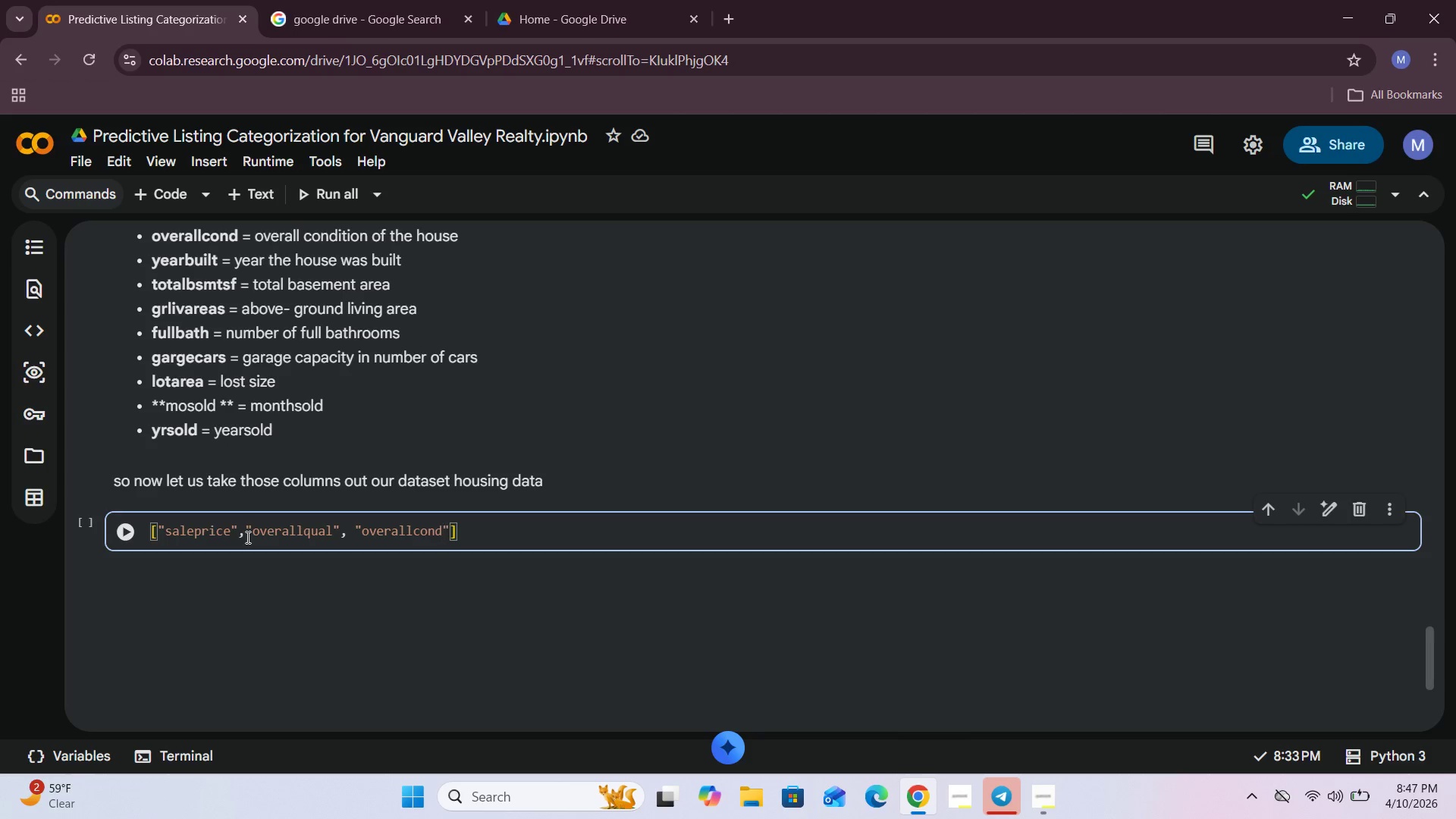 
key(ArrowRight)
 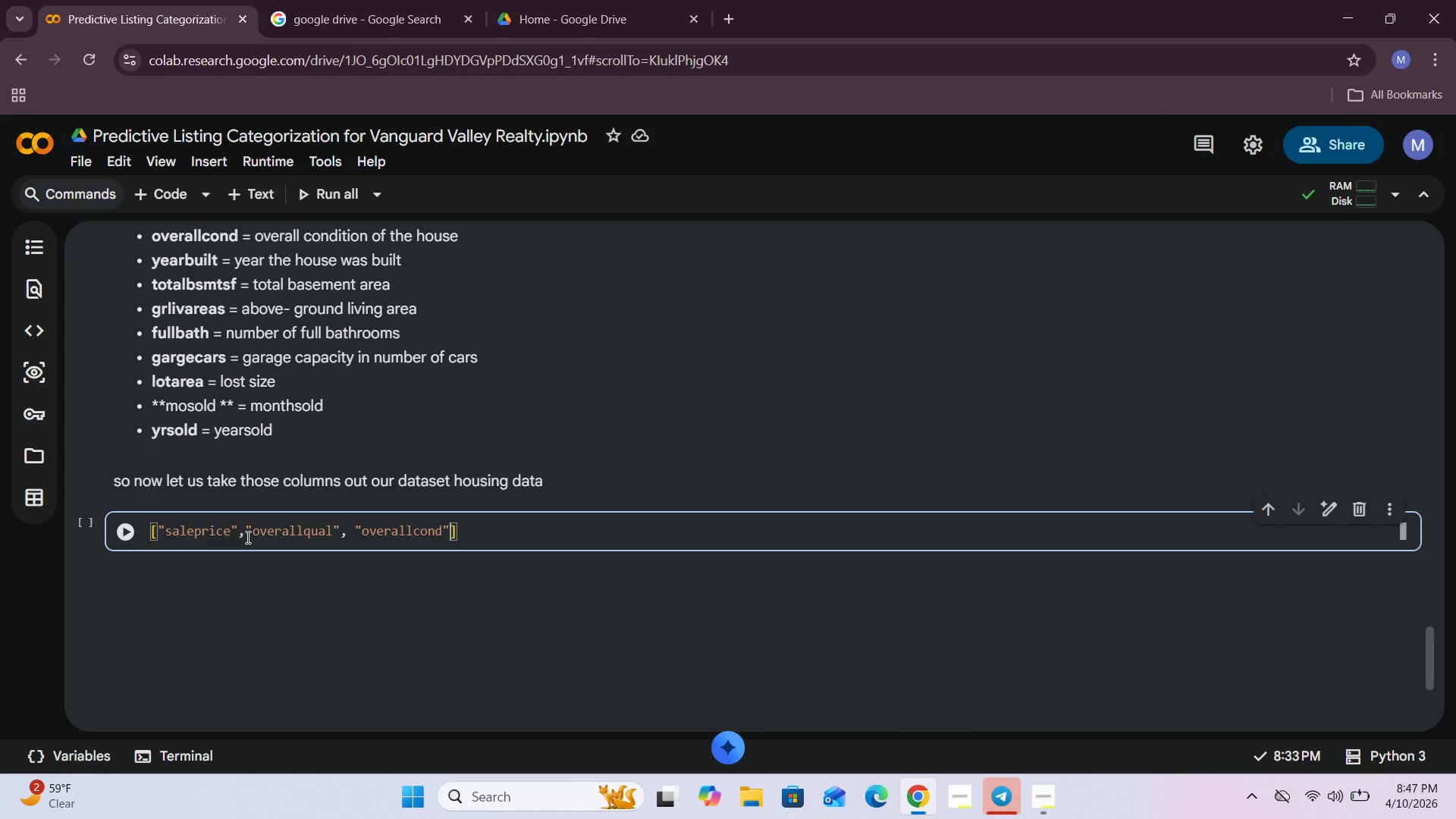 
key(Comma)
 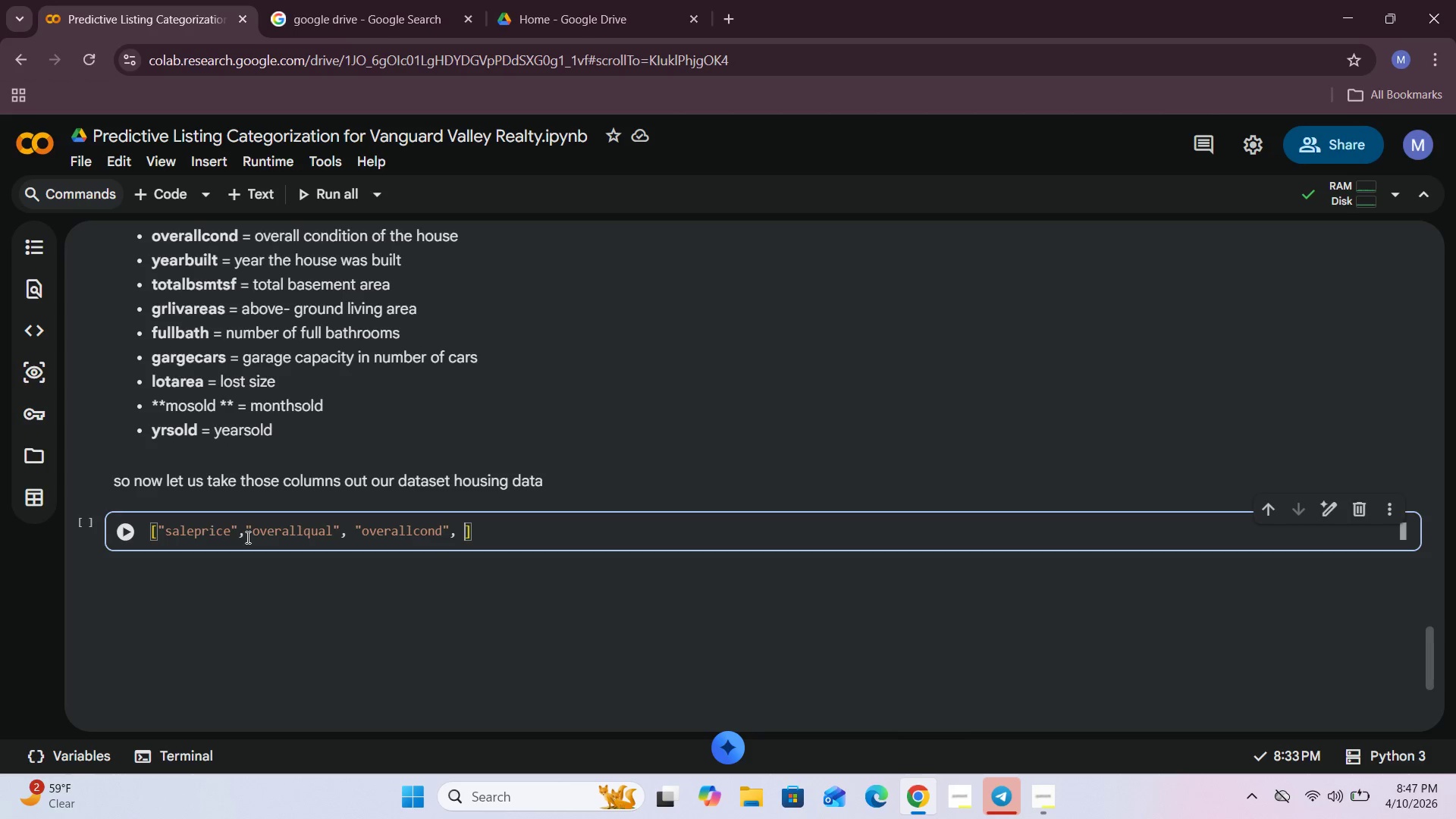 
key(Space)
 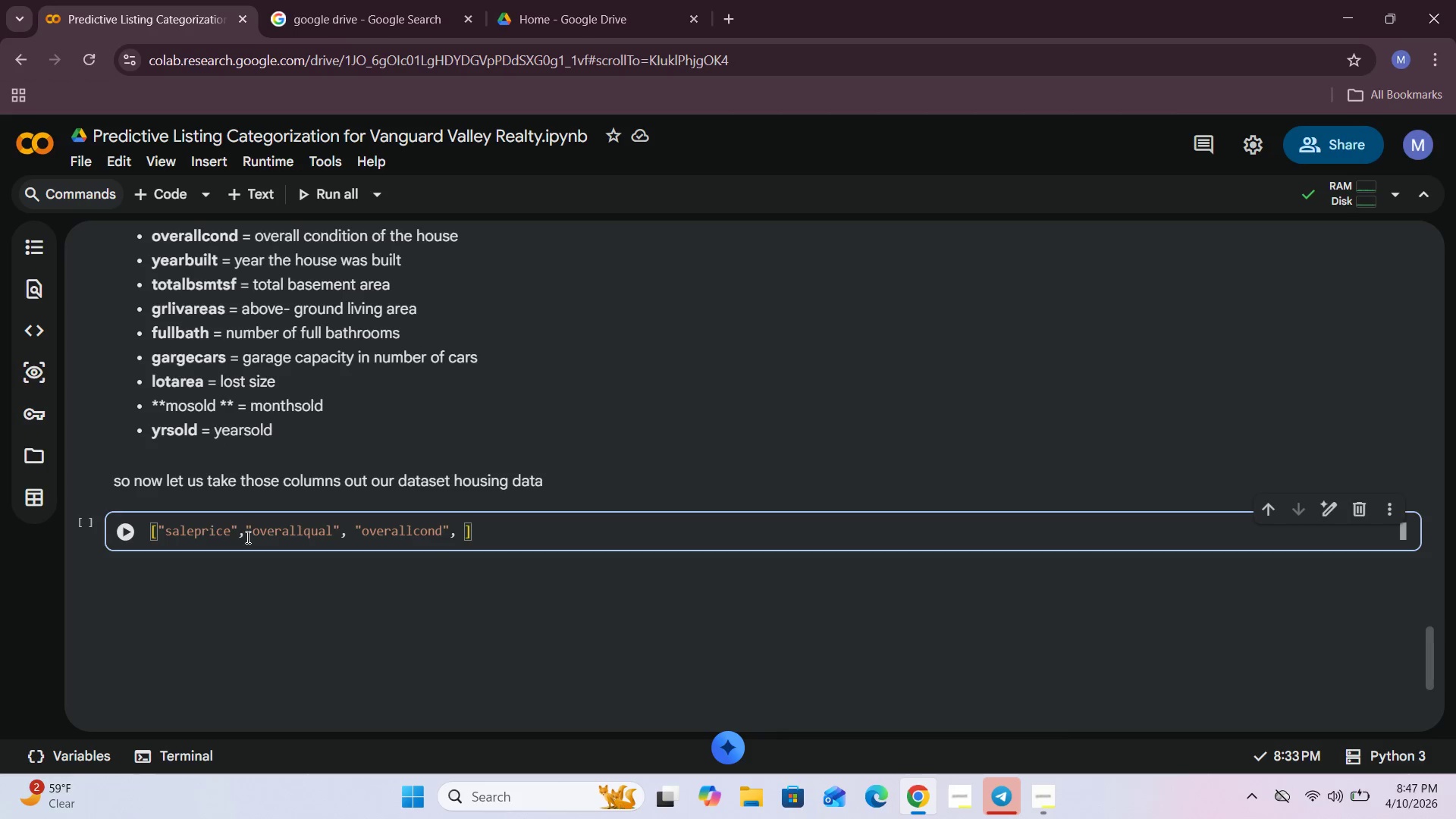 
key(Shift+Quote)
 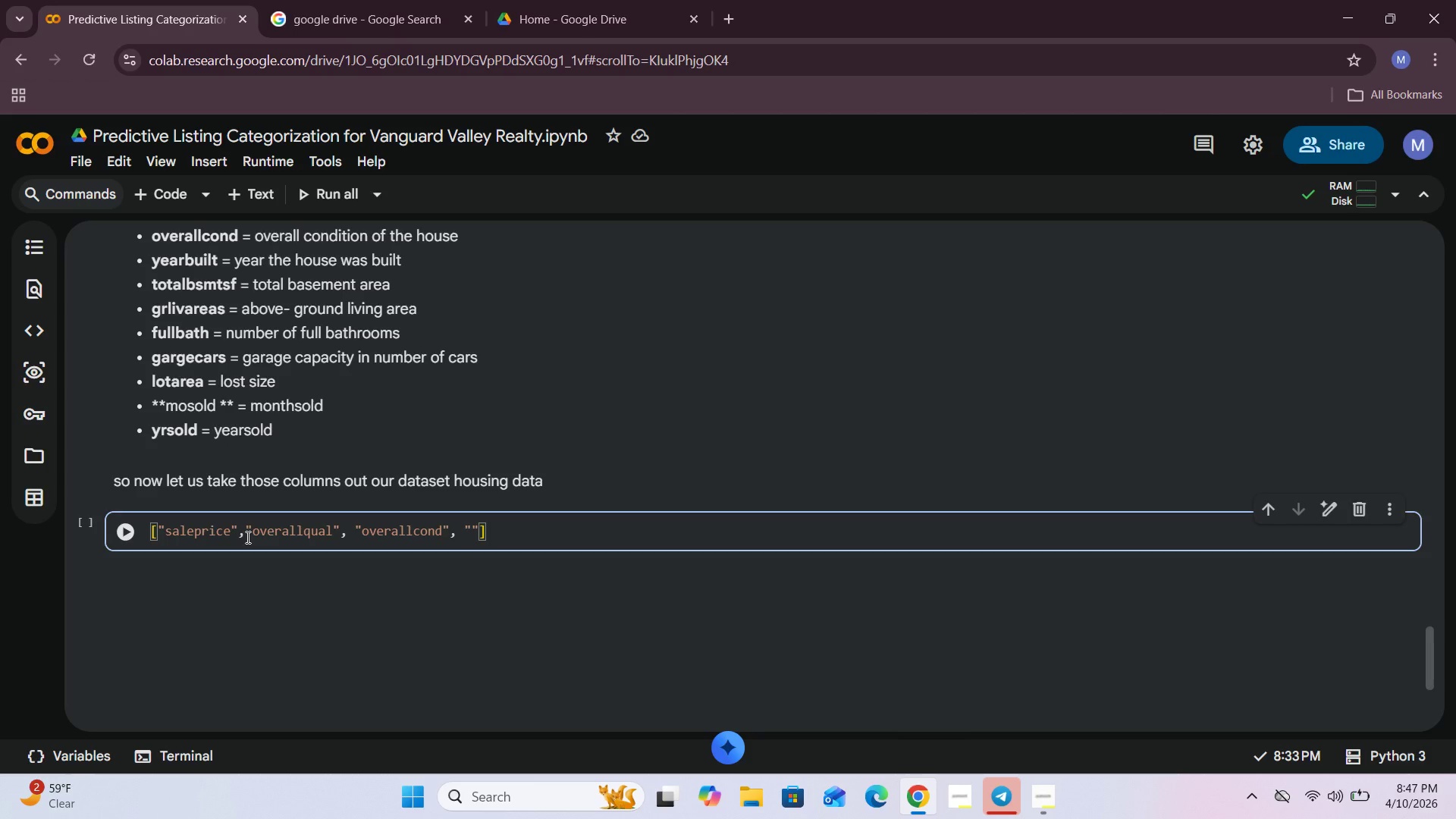 
type(yearbuilt)
 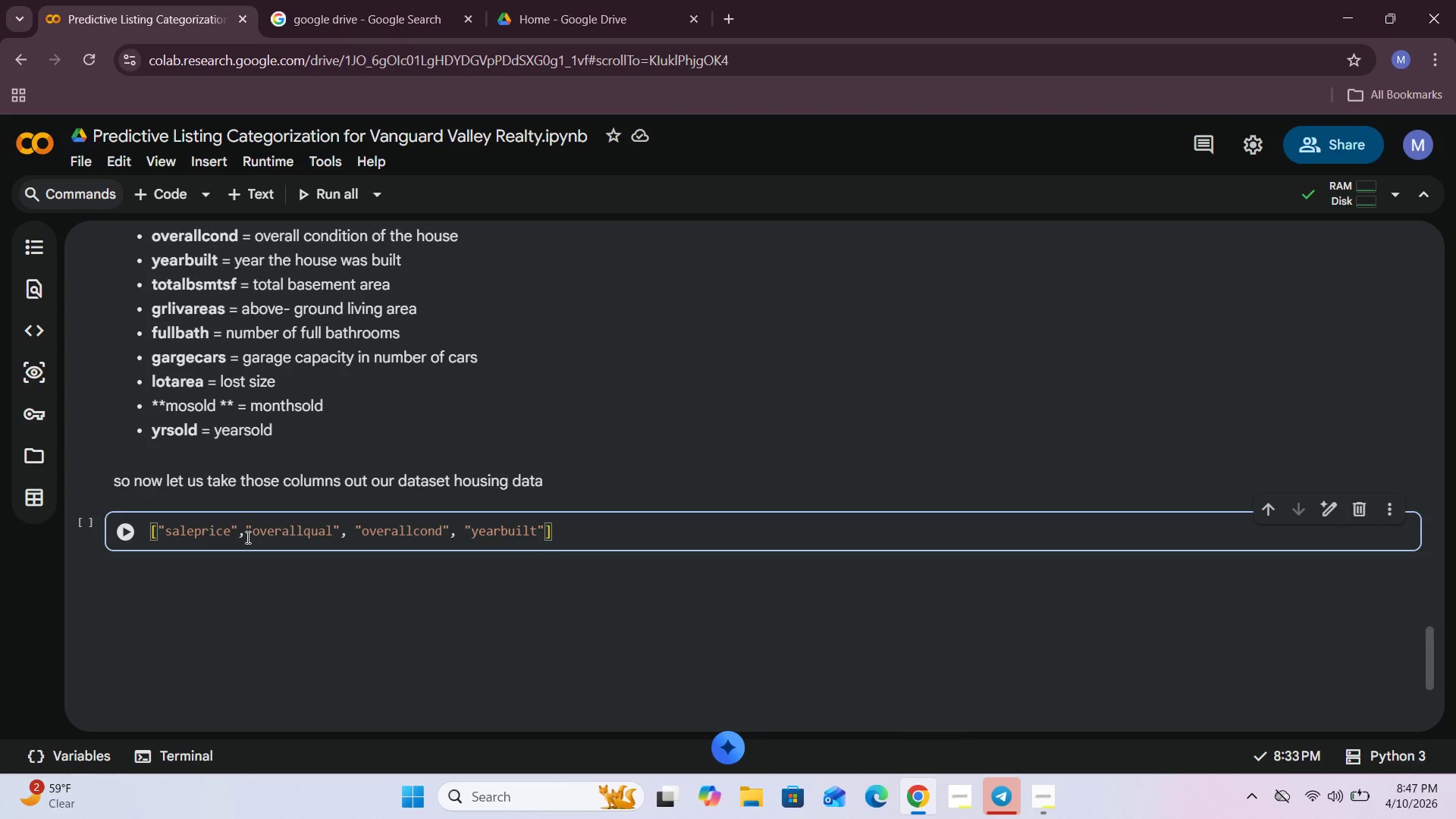 
key(ArrowRight)
 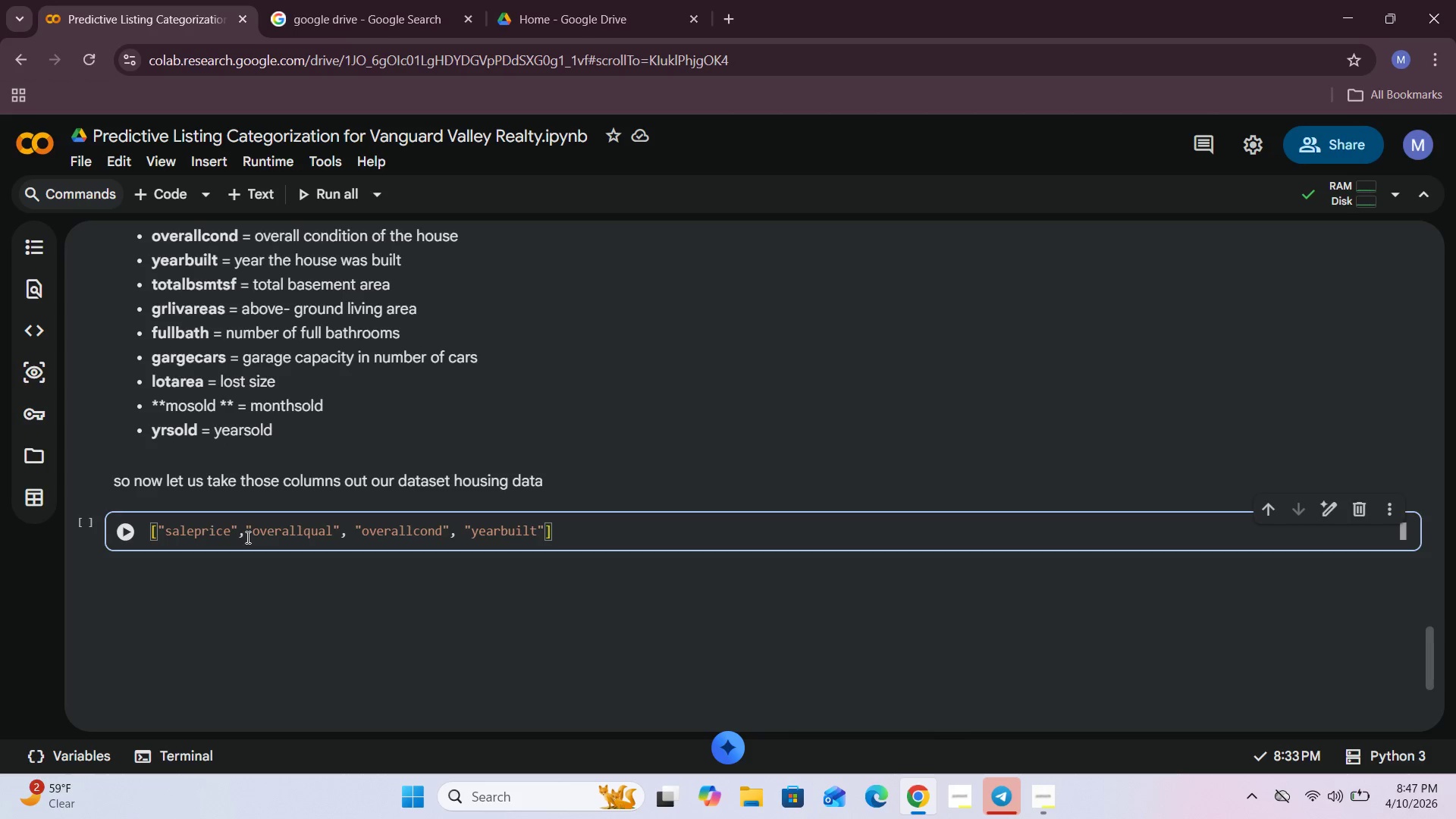 
type(, "total)
 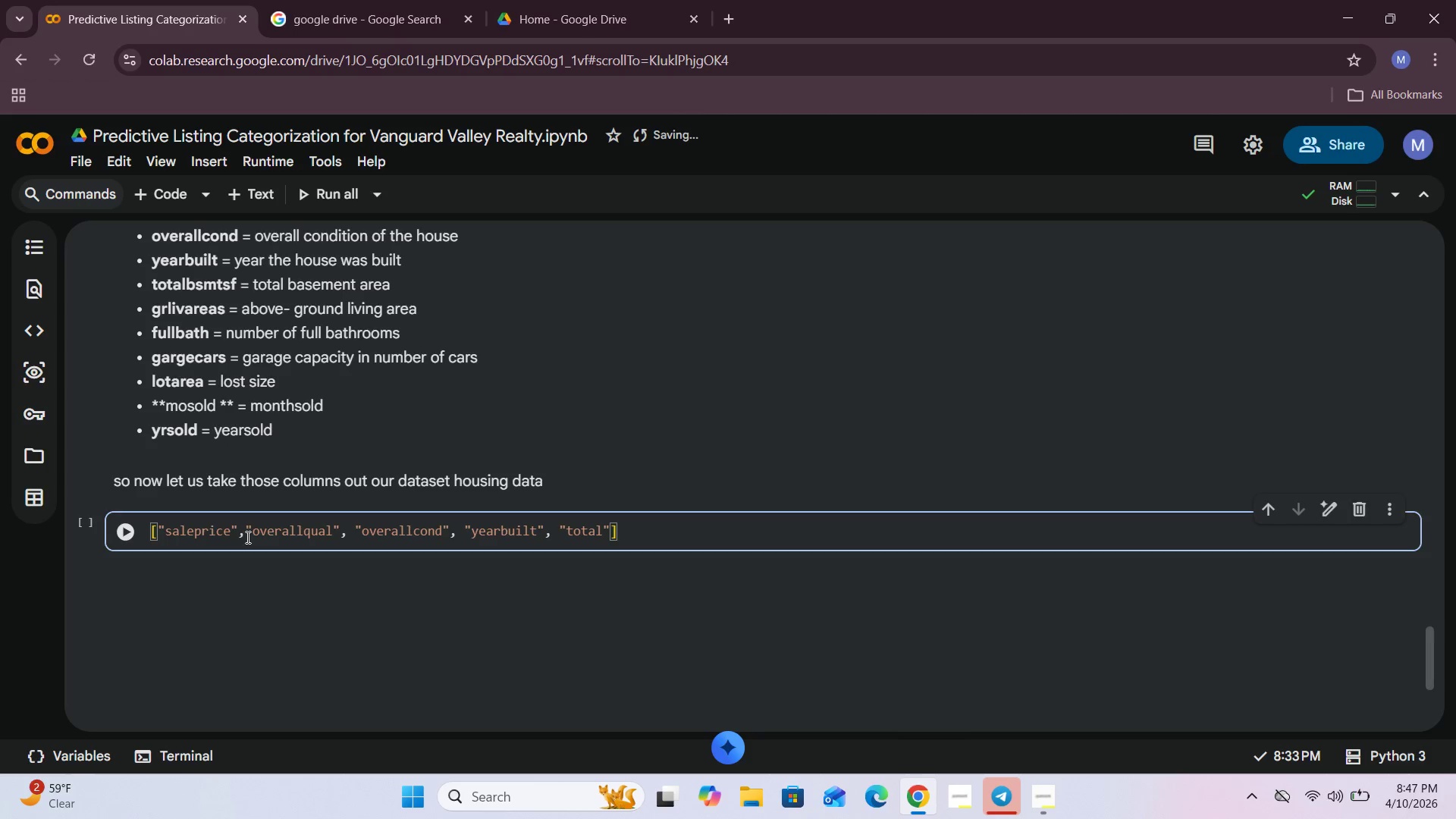 
type(bsmtsf)
 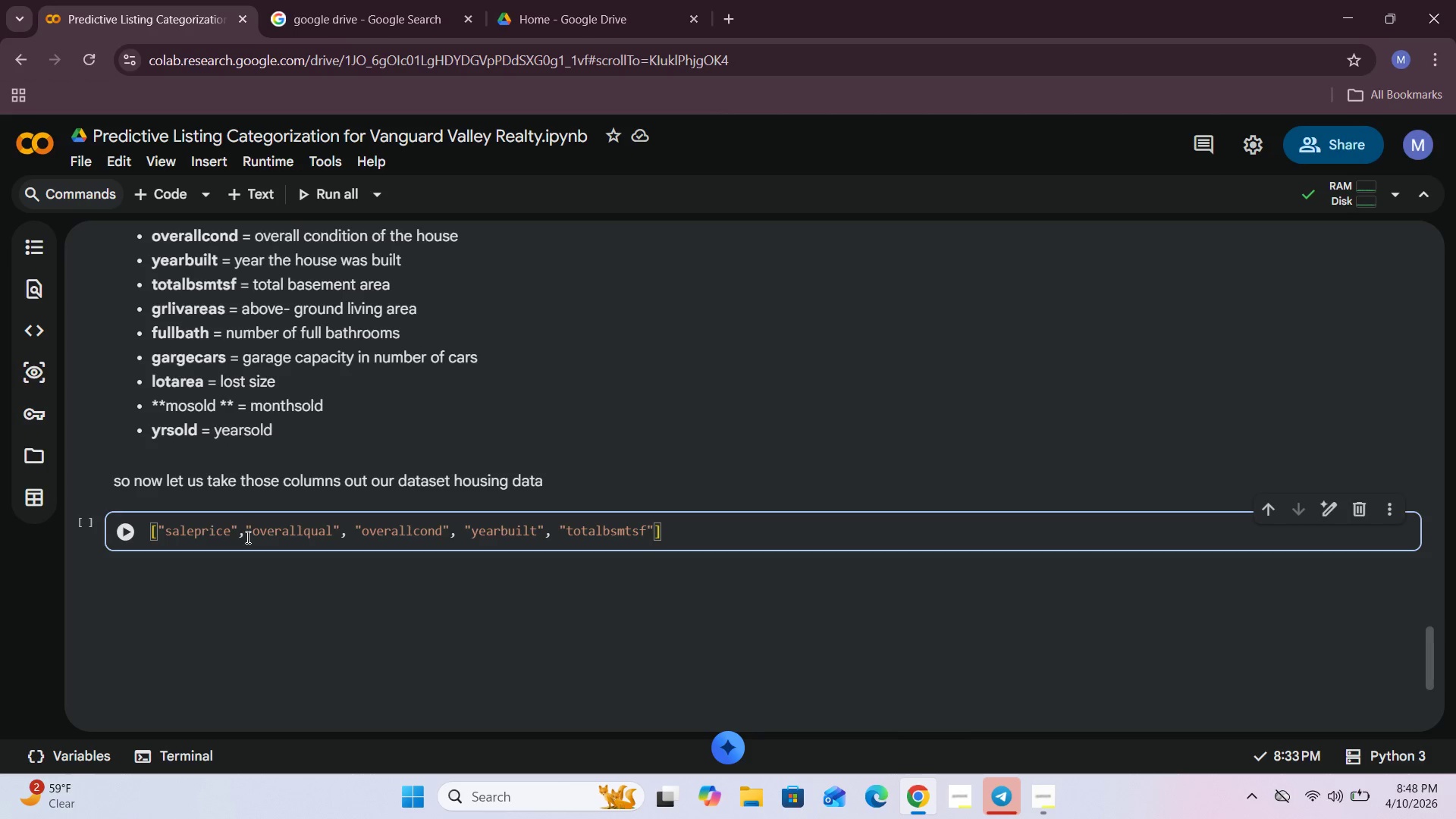 
key(ArrowRight)
 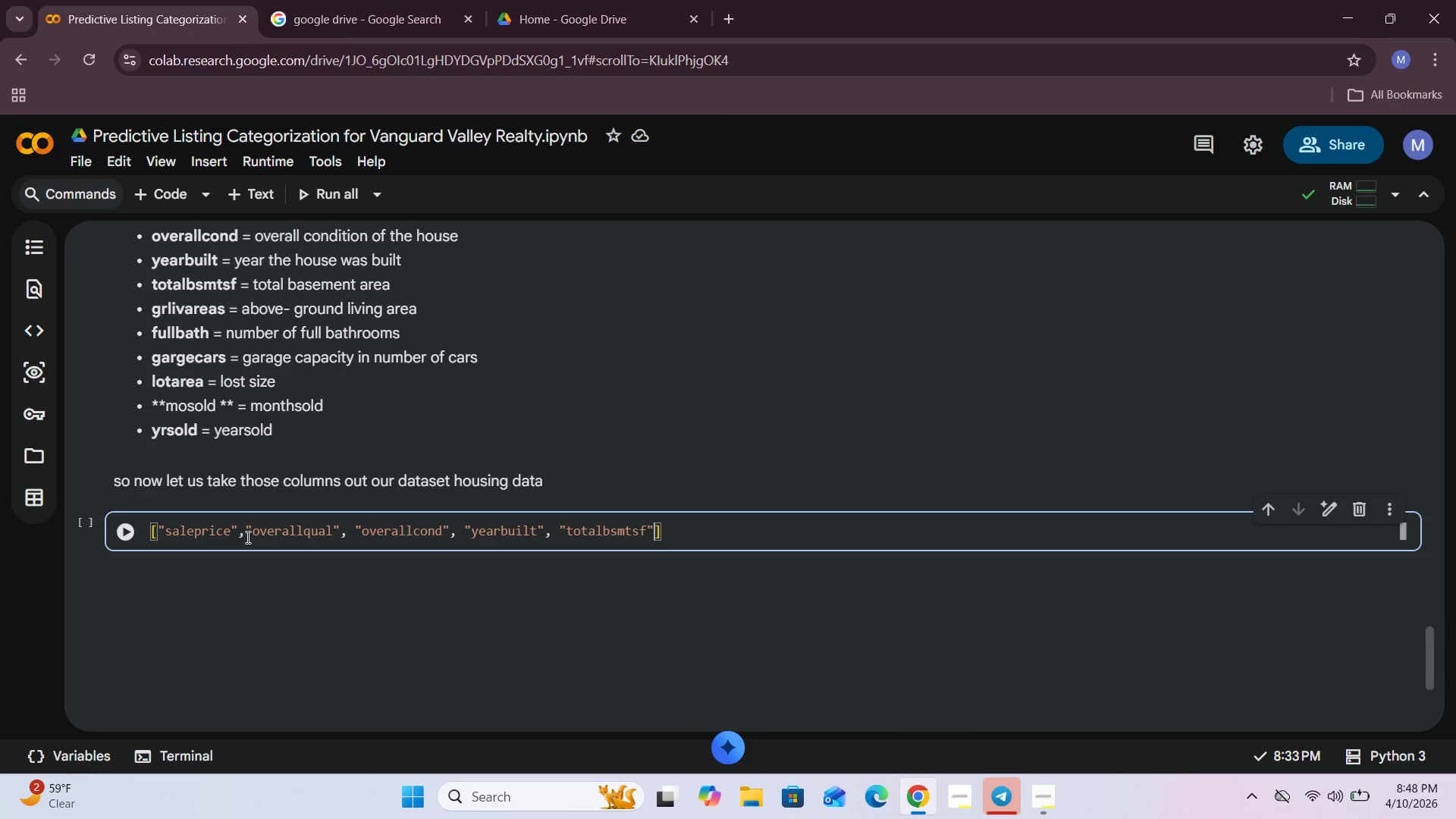 
type(, "grlivarea)
 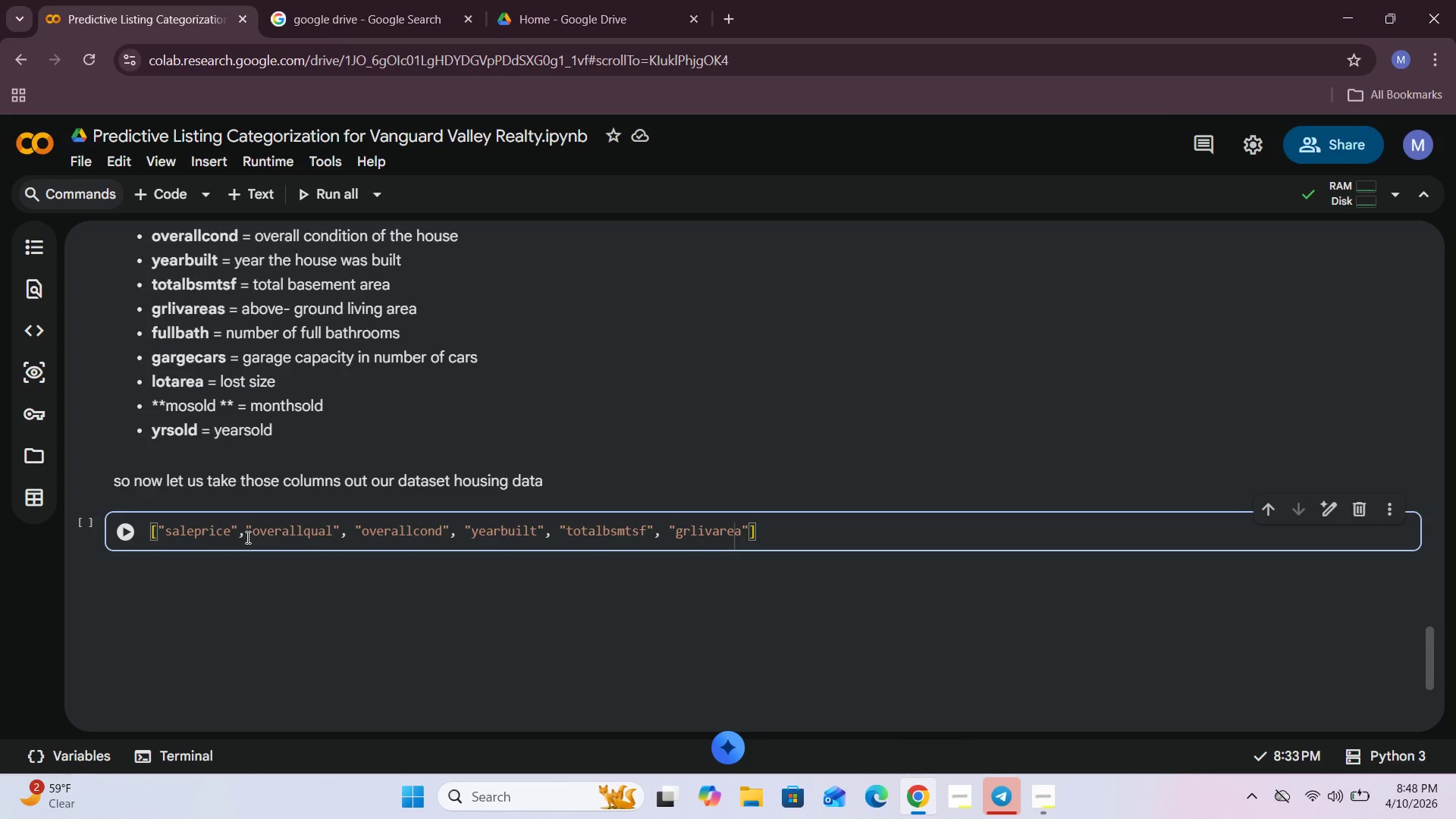 
key(ArrowRight)
 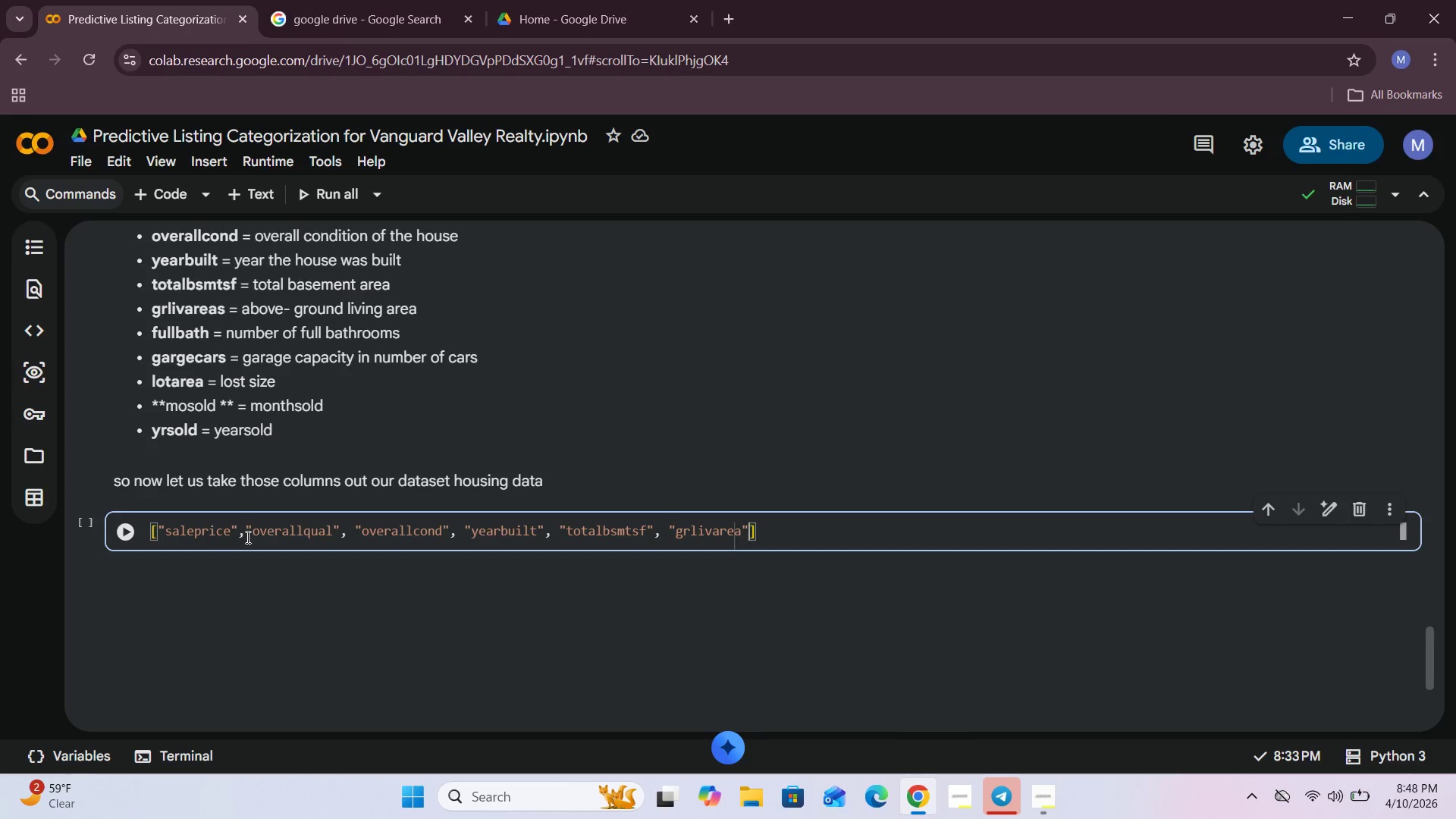 
key(Comma)
 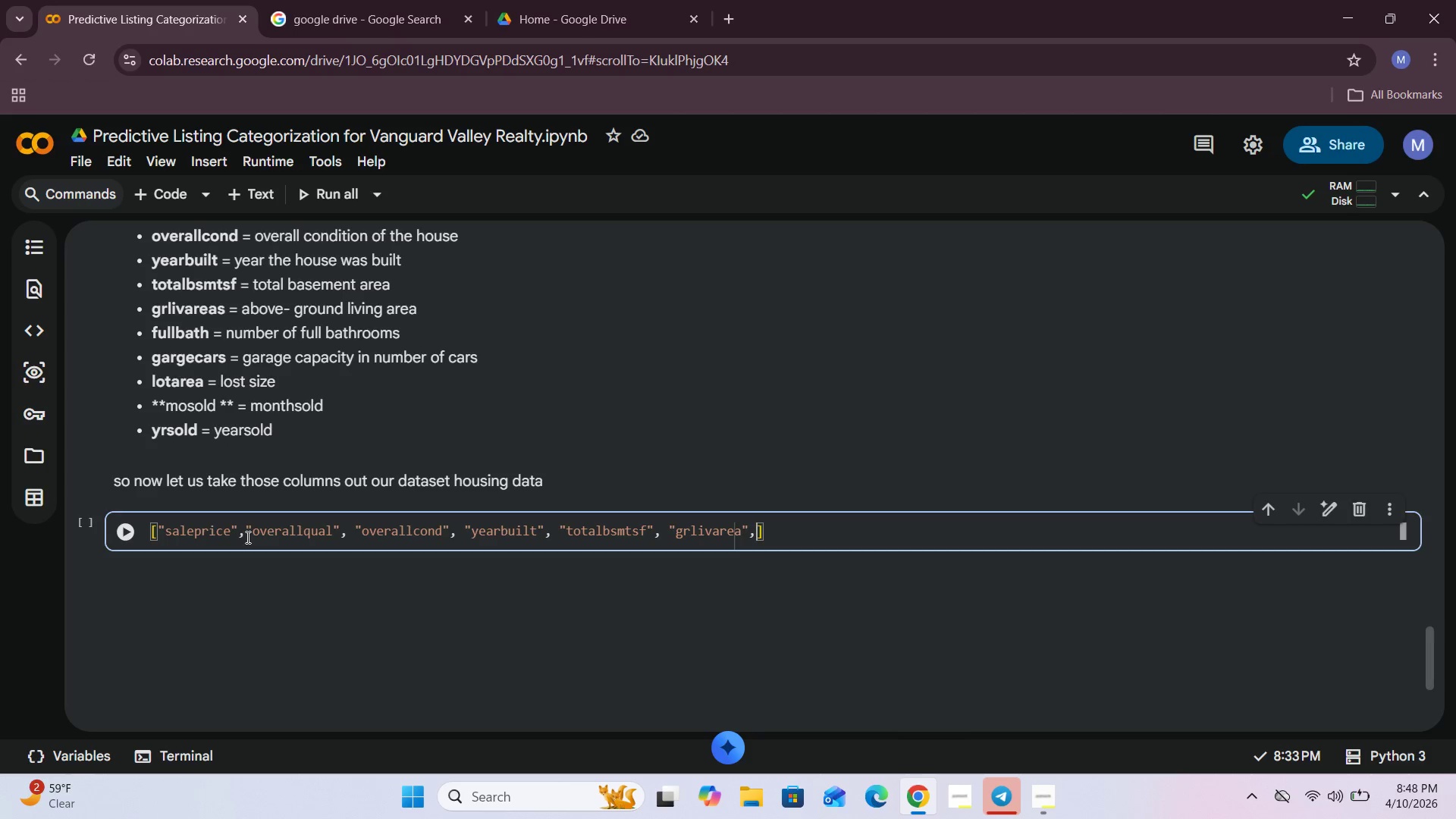 
key(Space)
 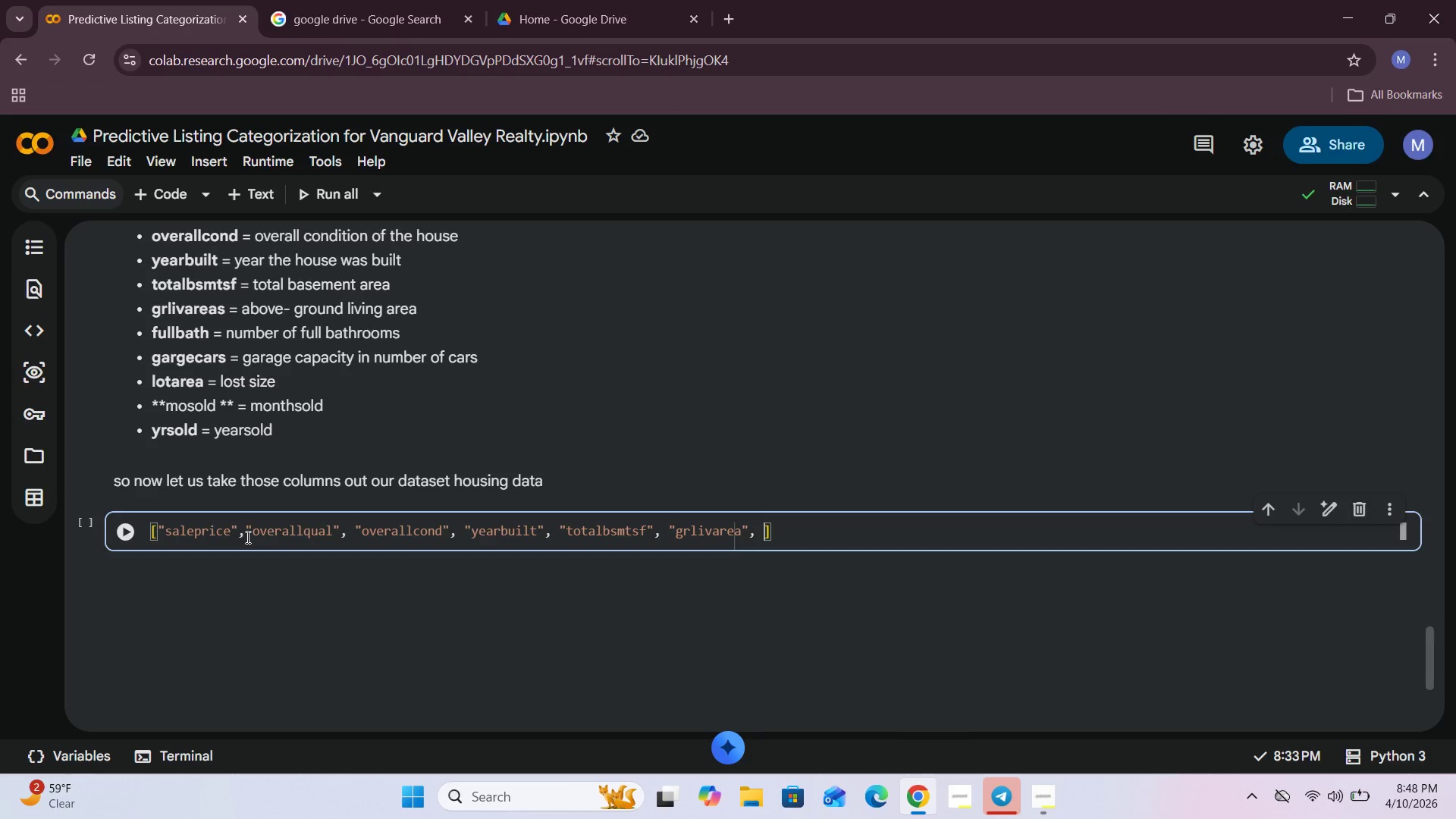 
key(Shift+Quote)
 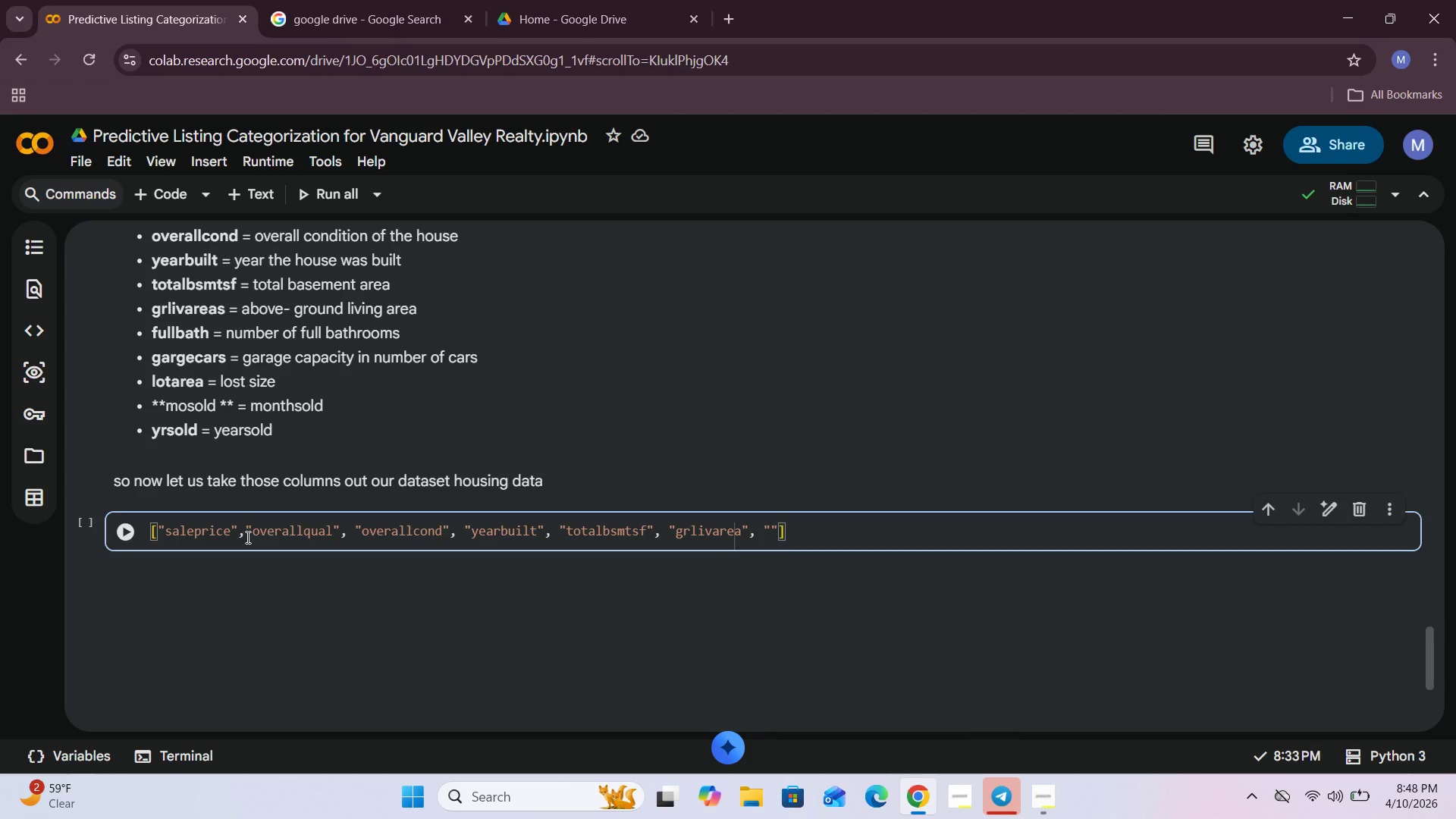 
type(fullbath)
 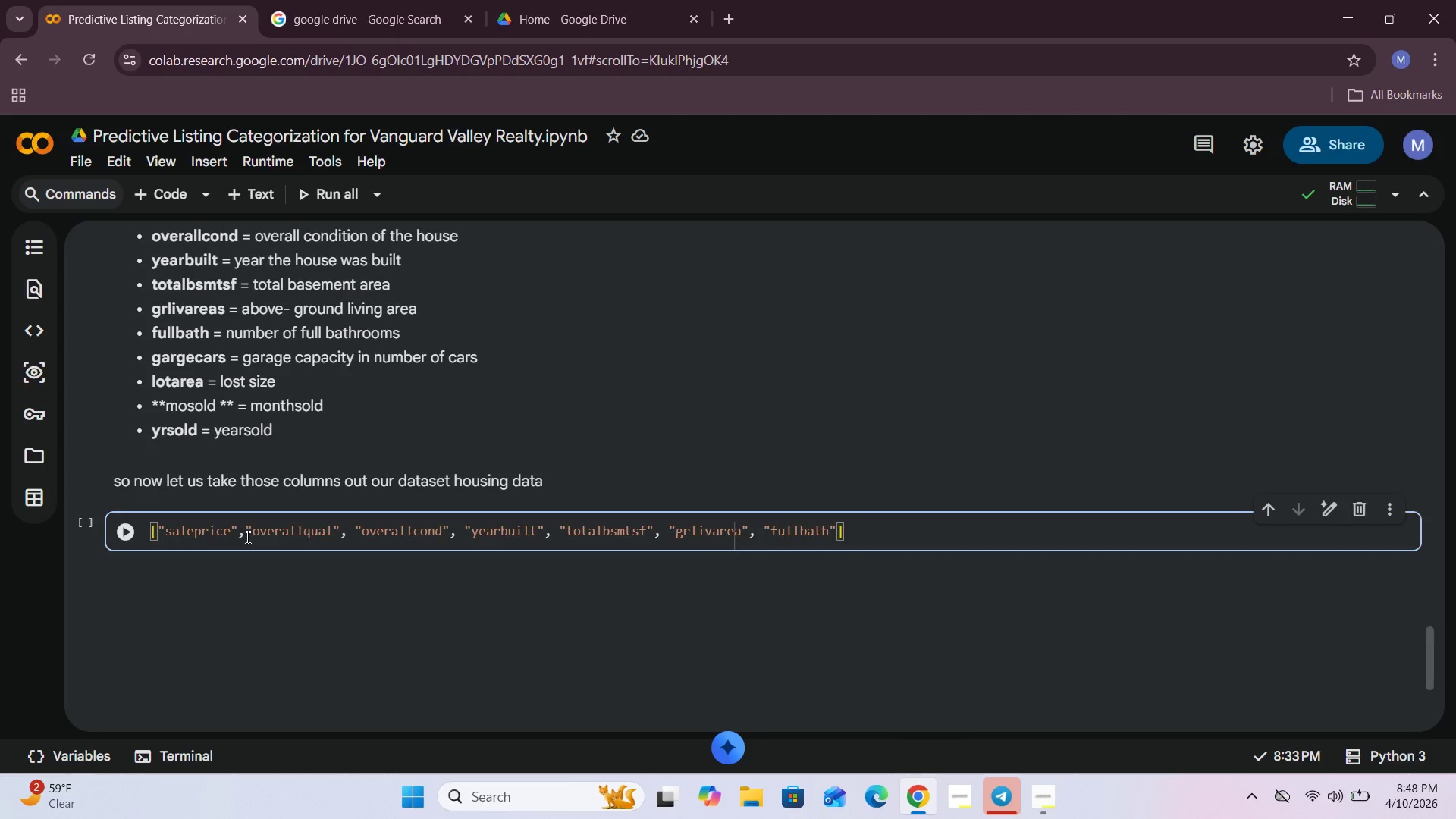 
key(ArrowRight)
 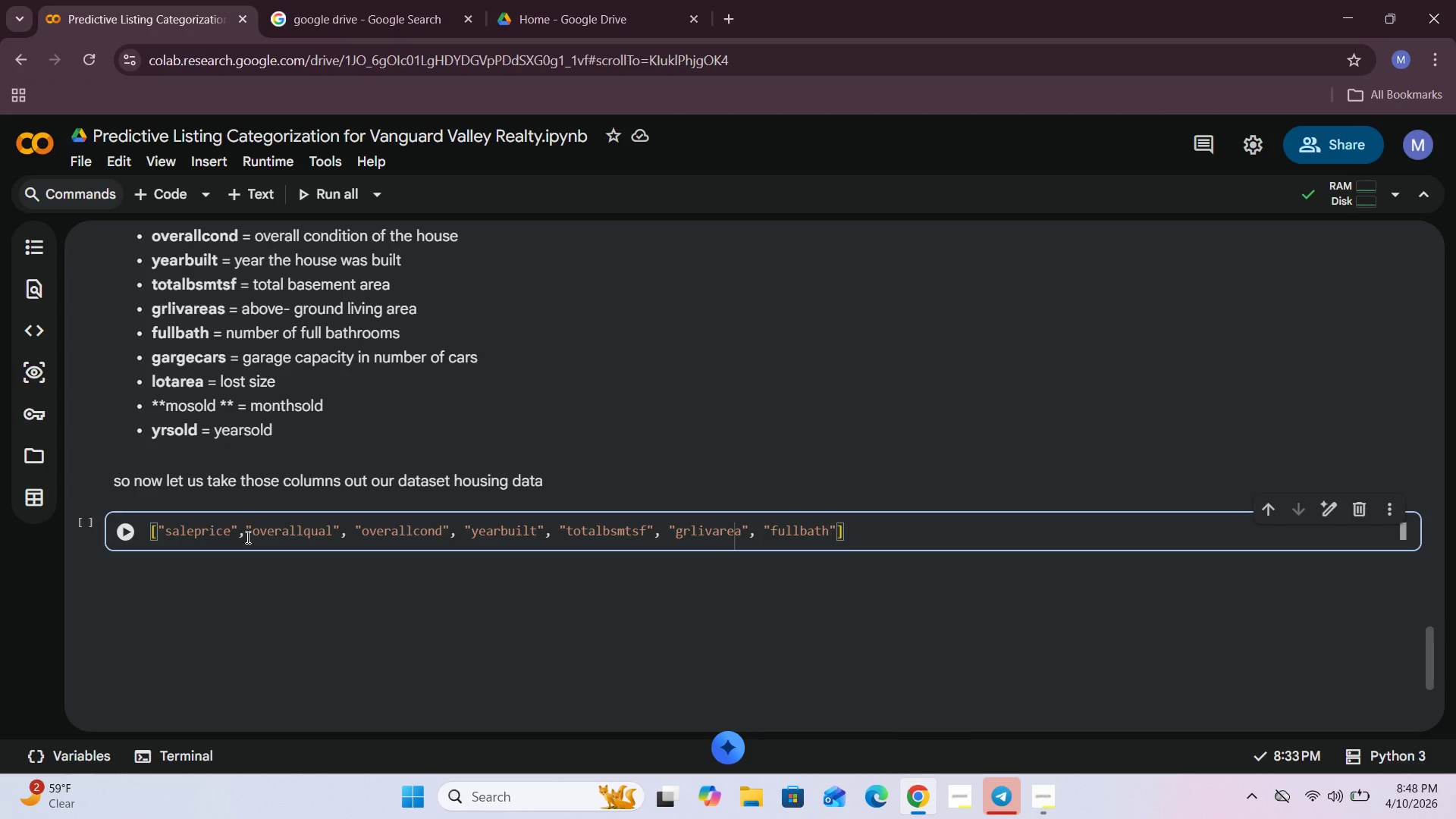 
key(Comma)
 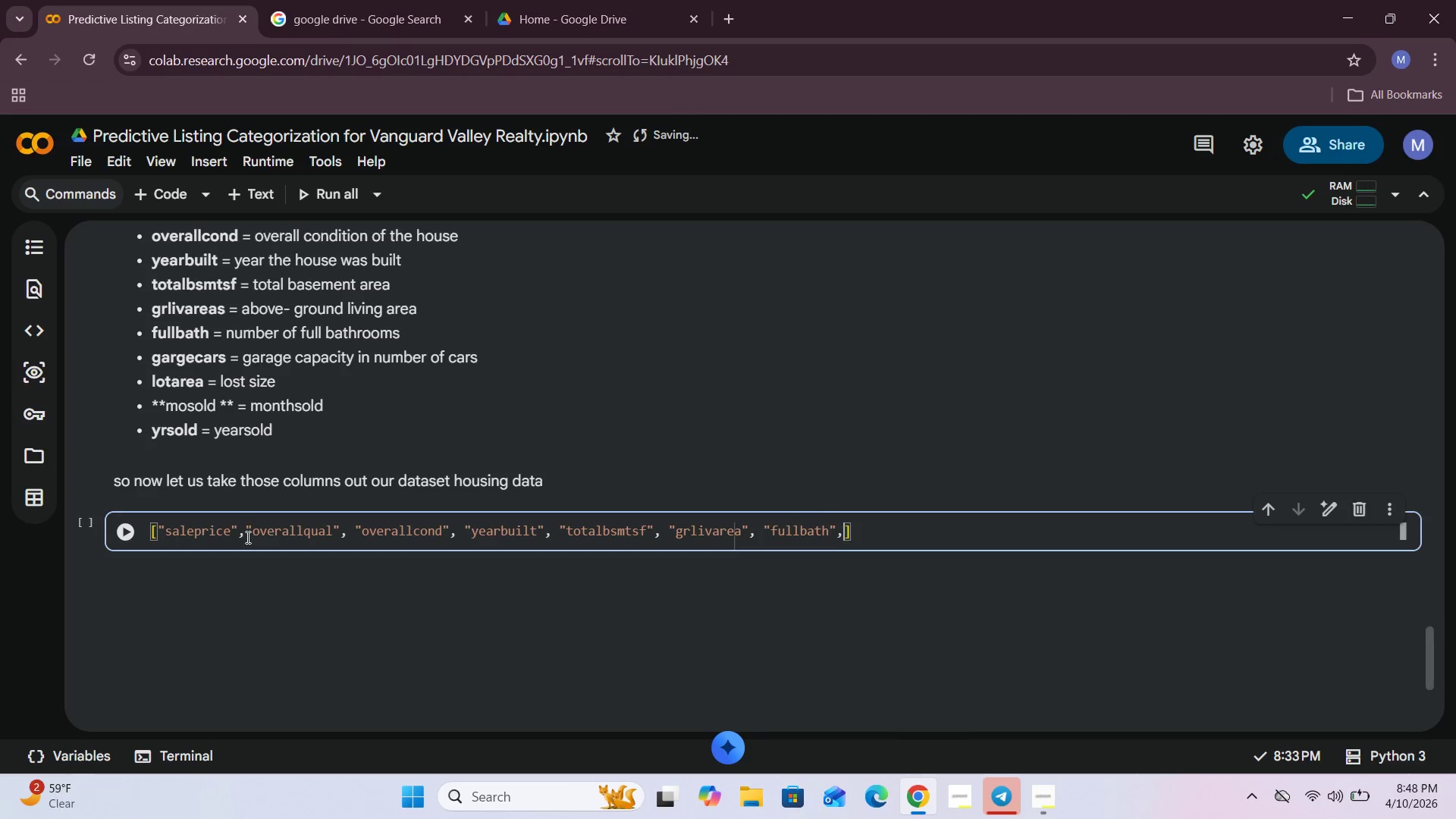 
key(Space)
 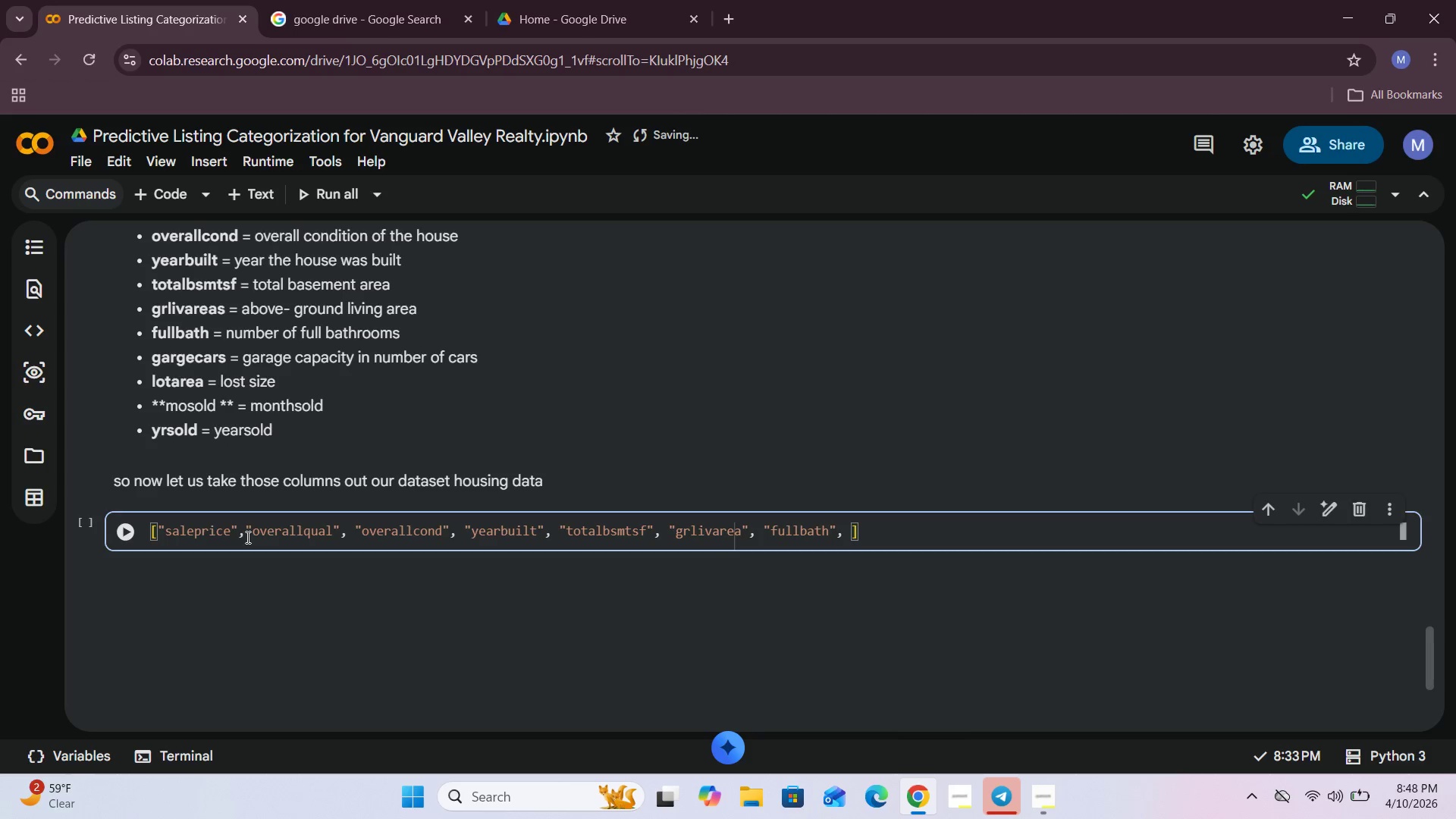 
key(Shift+ShiftRight)
 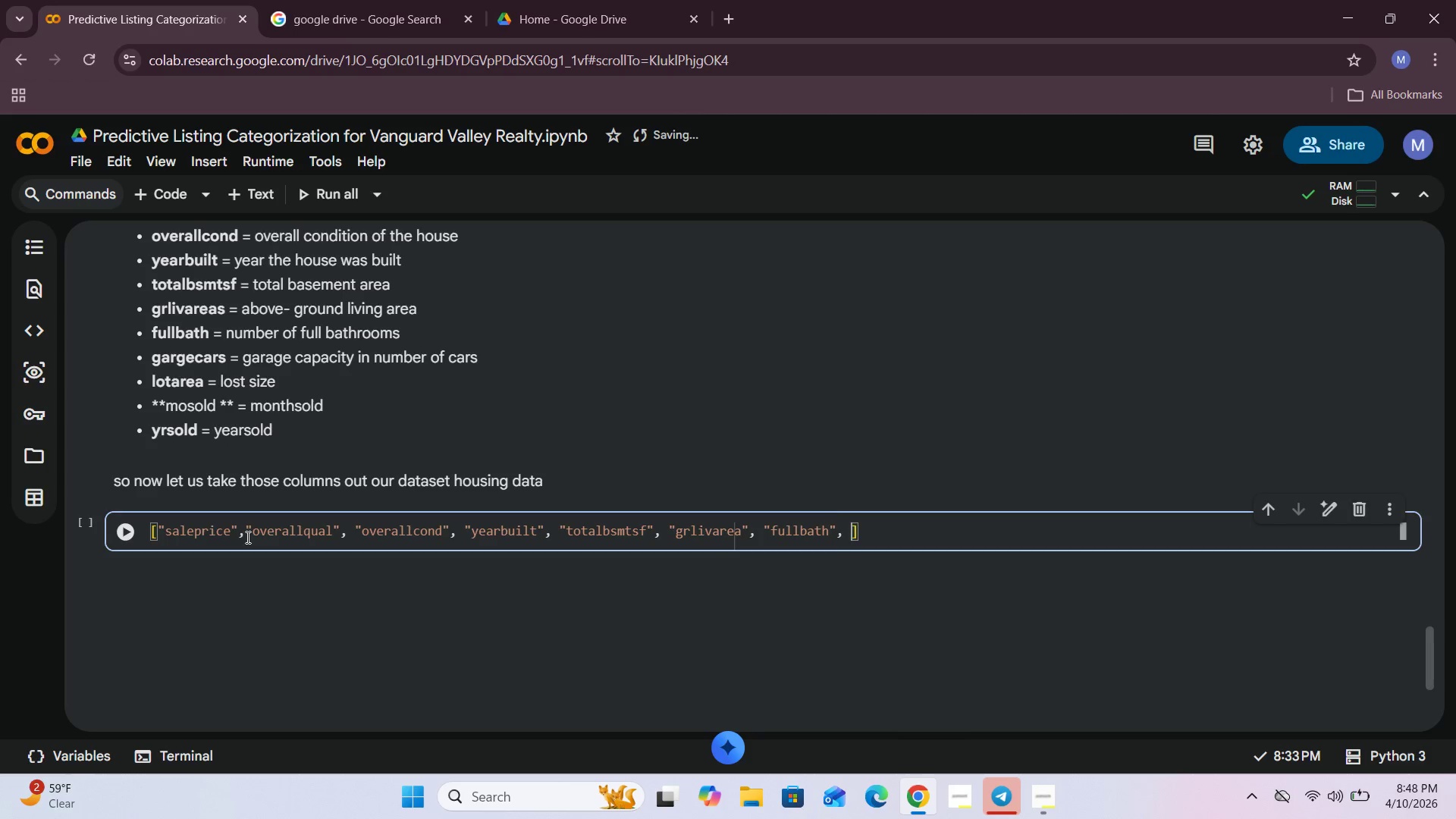 
key(Shift+Quote)
 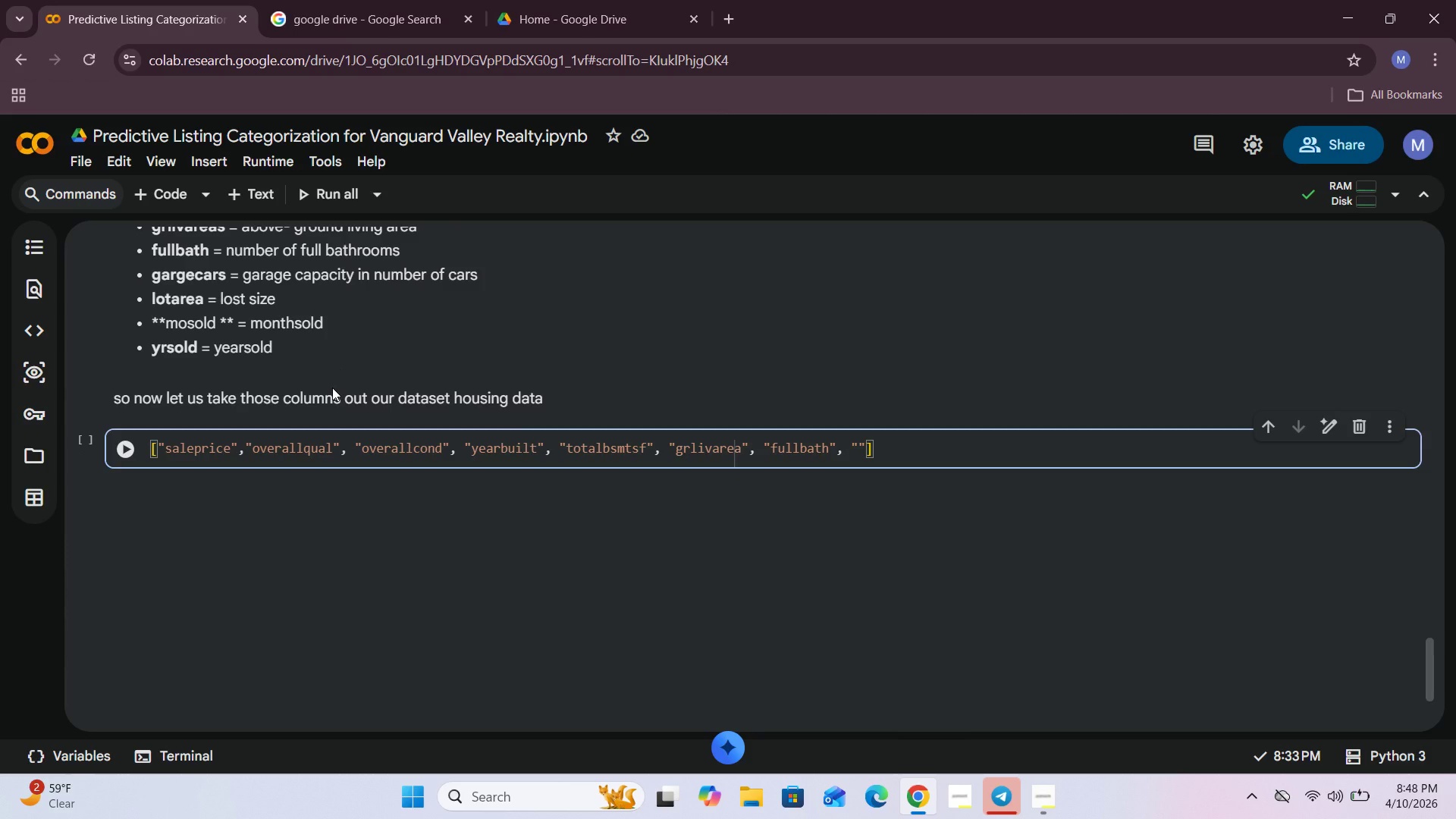 
type(garge)
 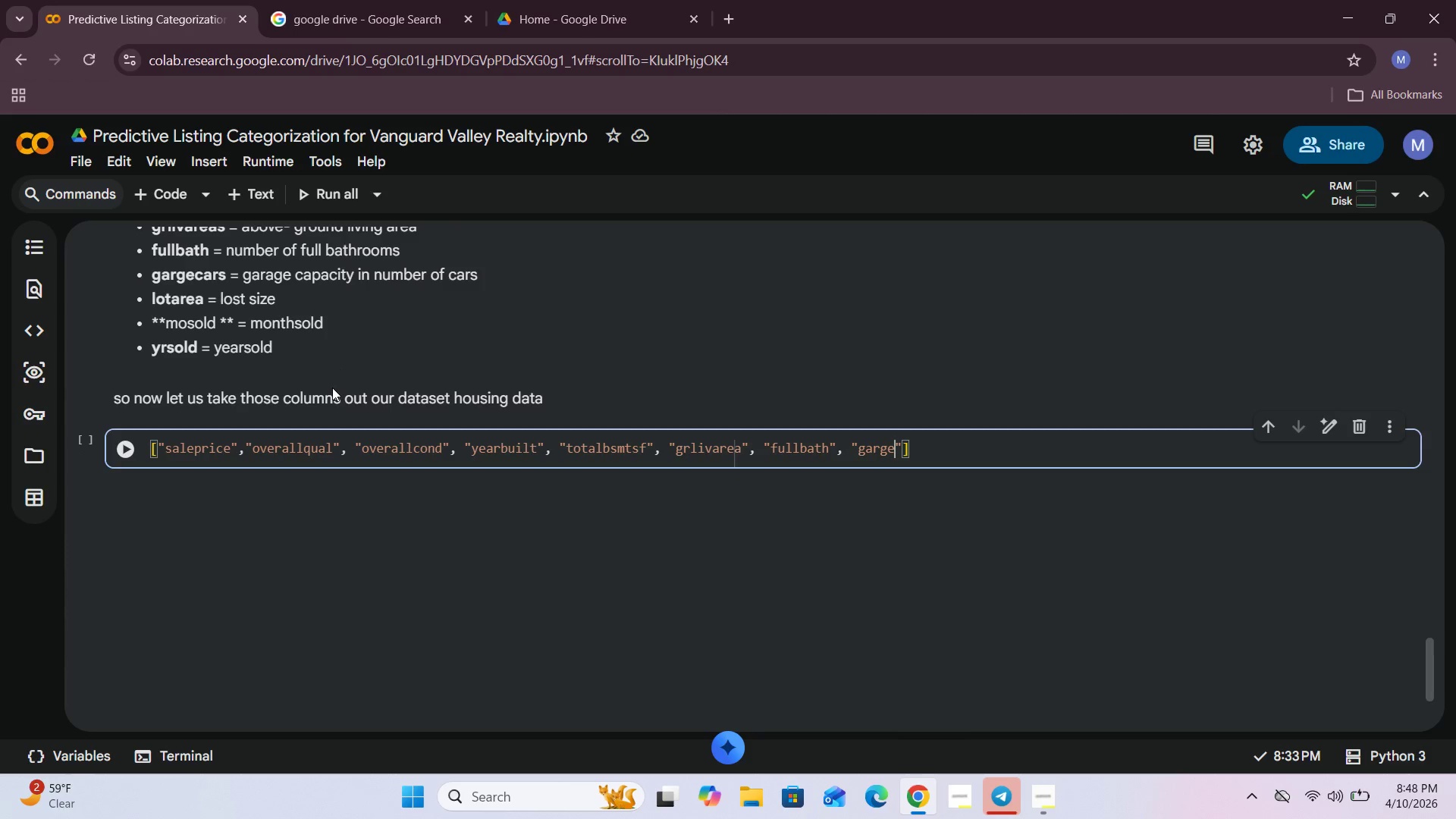 
type(cars)
 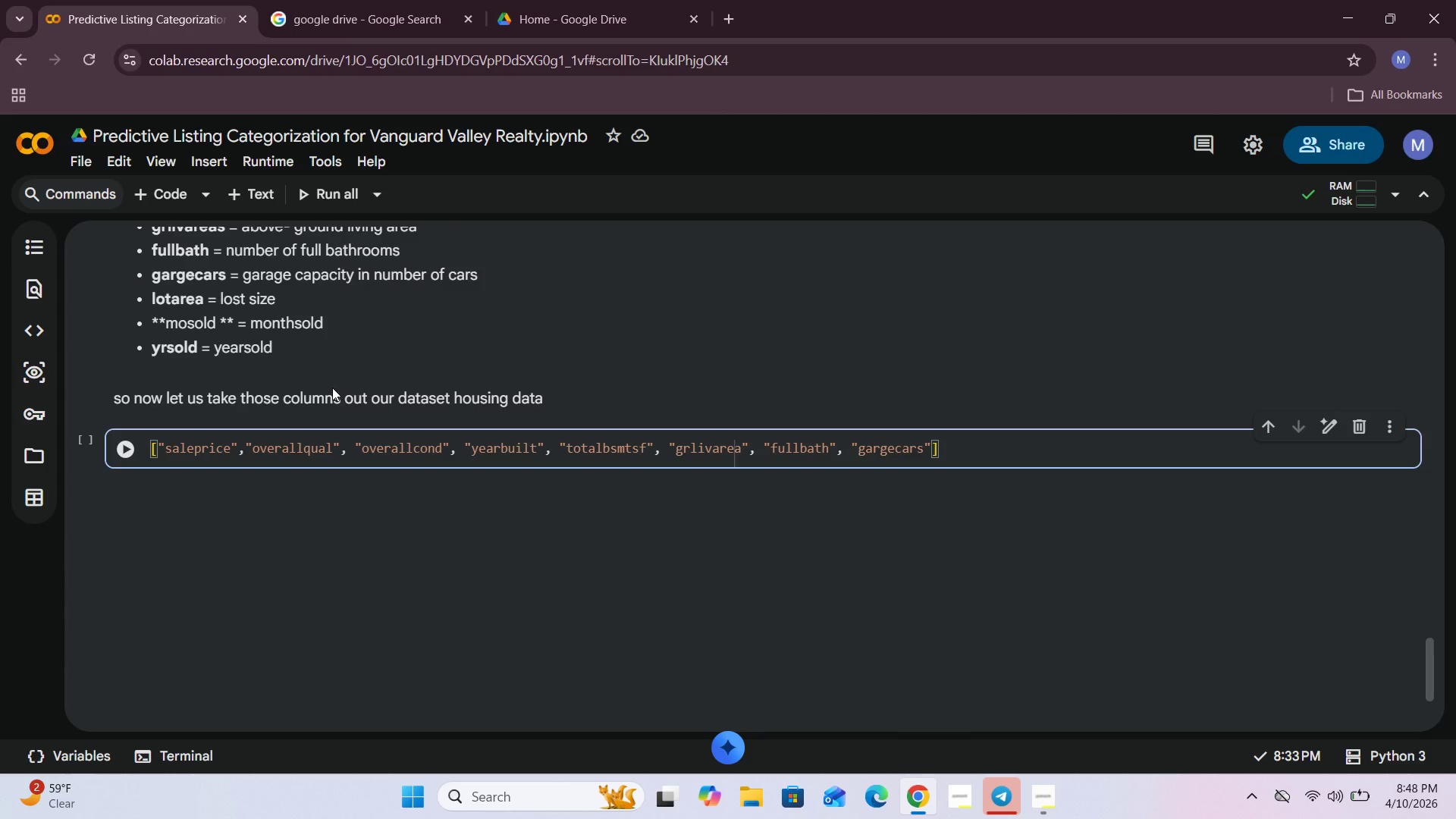 
key(ArrowRight)
 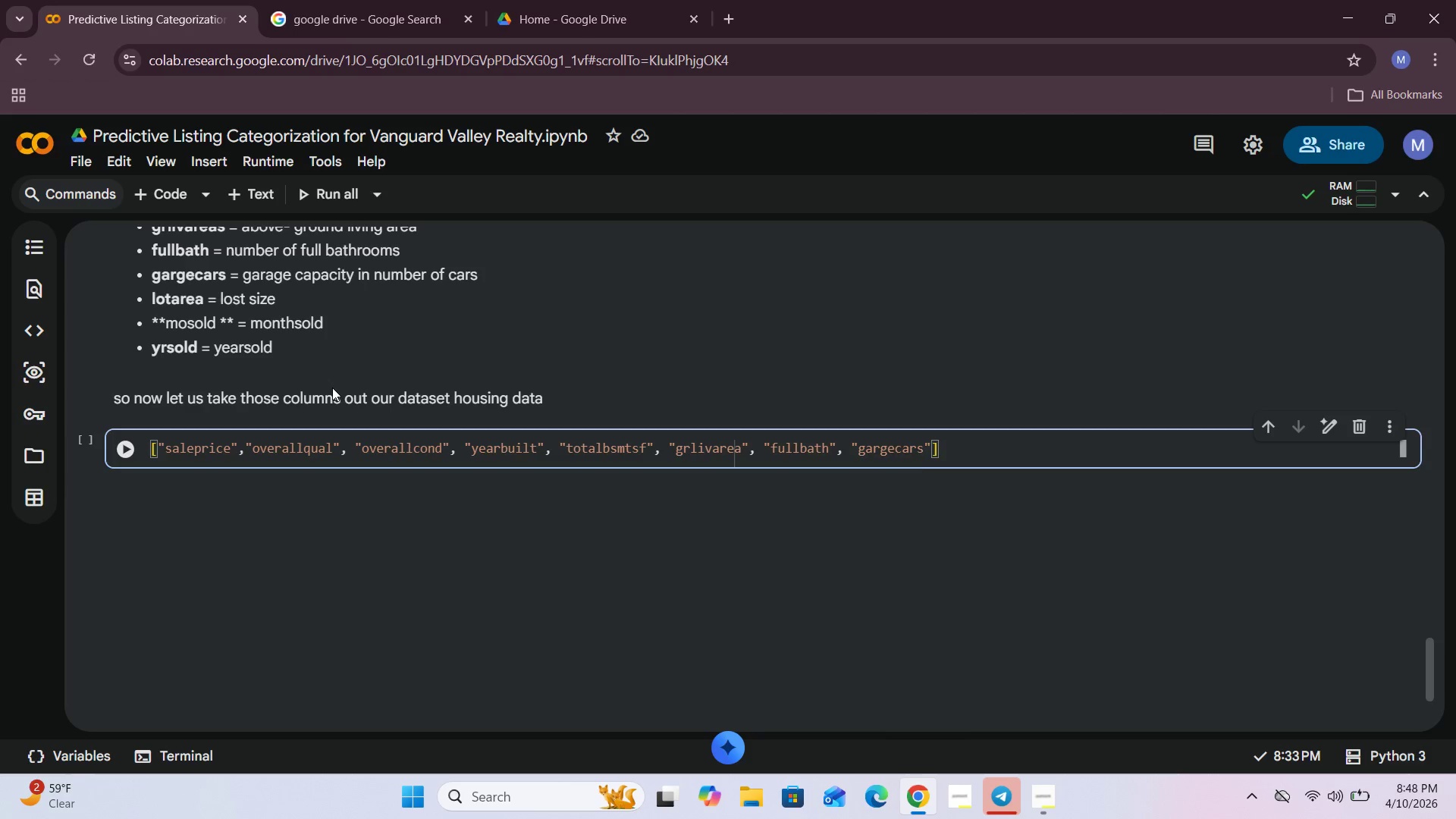 
type(, "garage)
 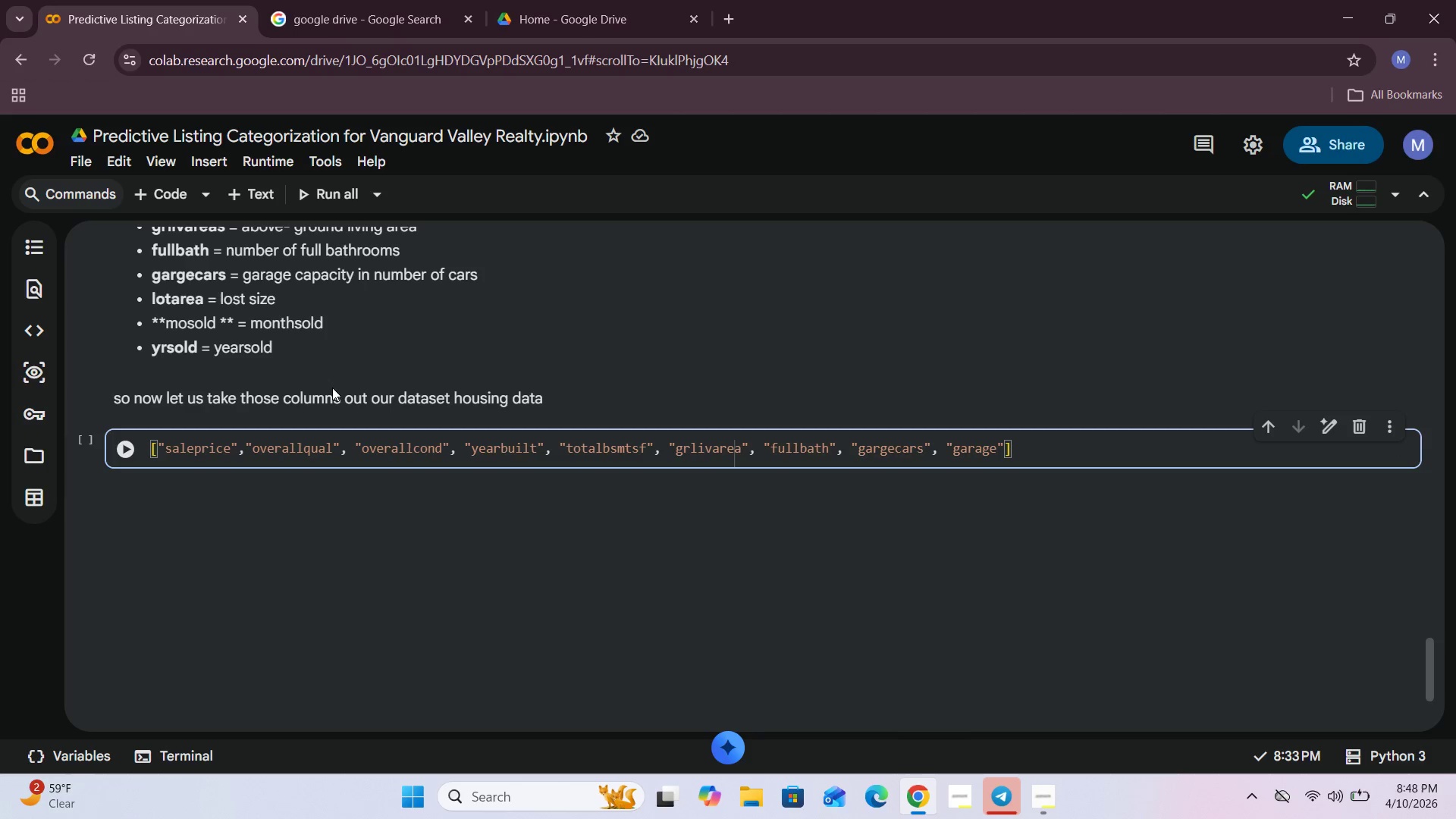 
wait(10.01)
 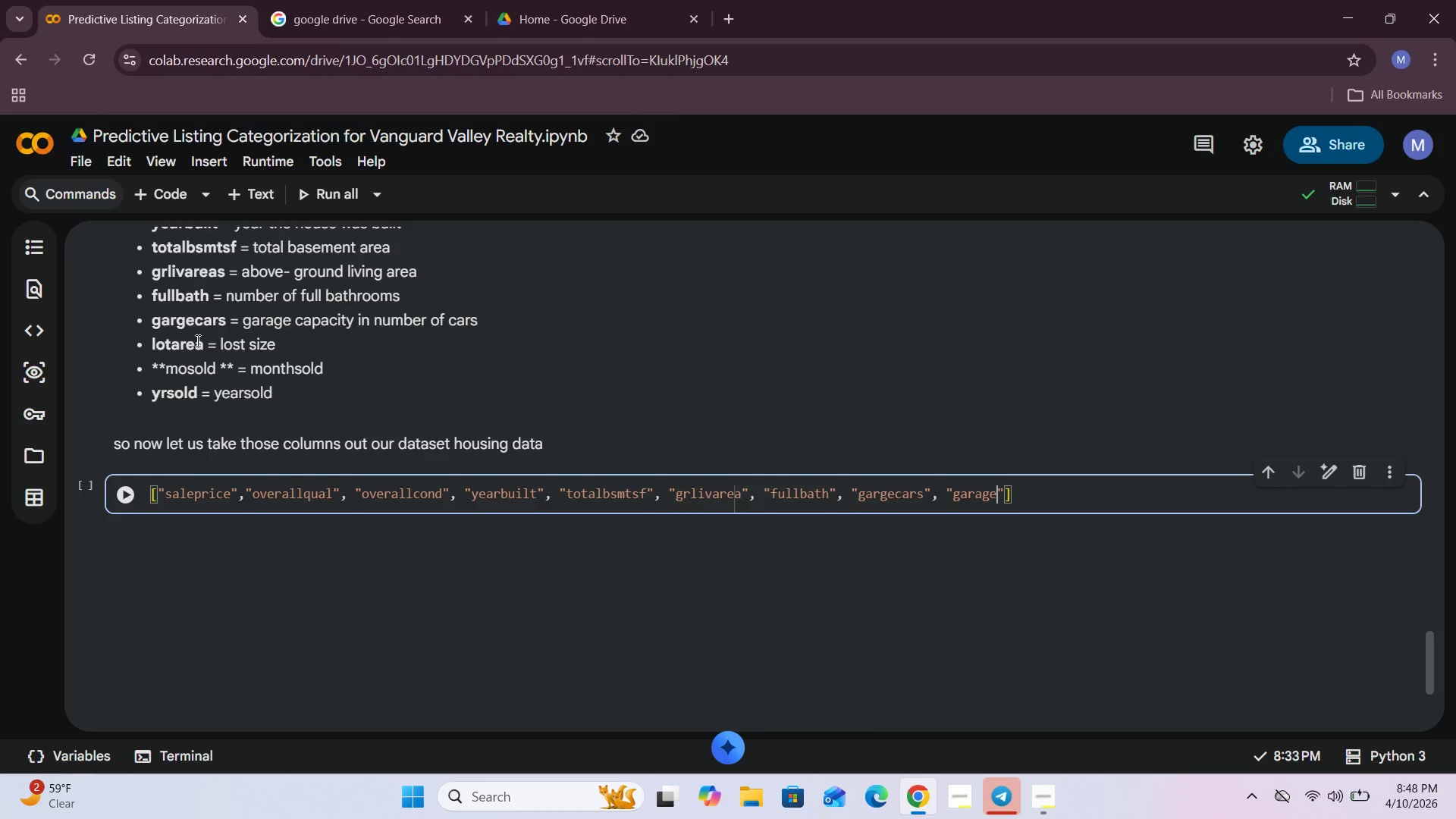 
type(area)
 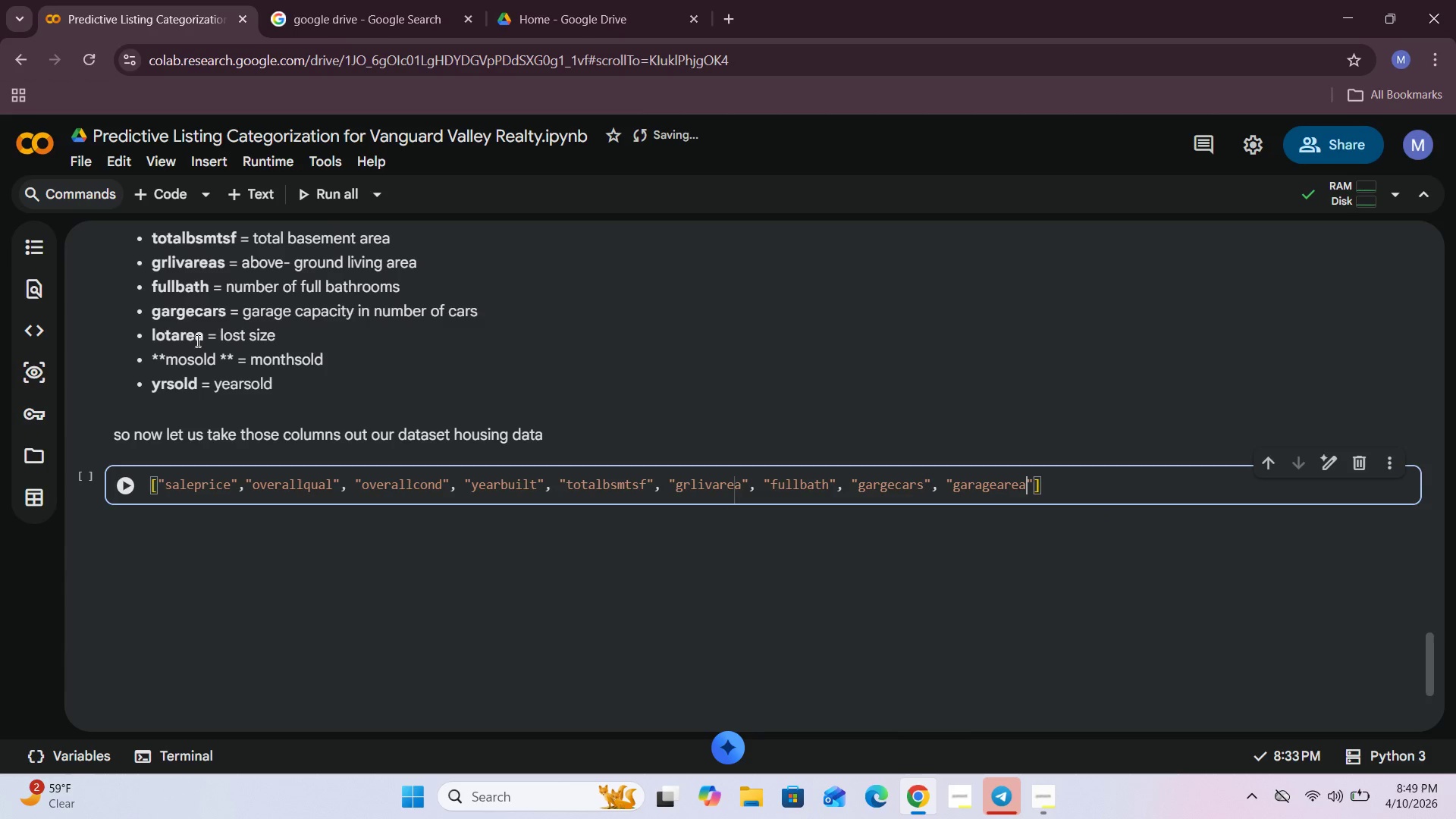 
key(ArrowRight)
 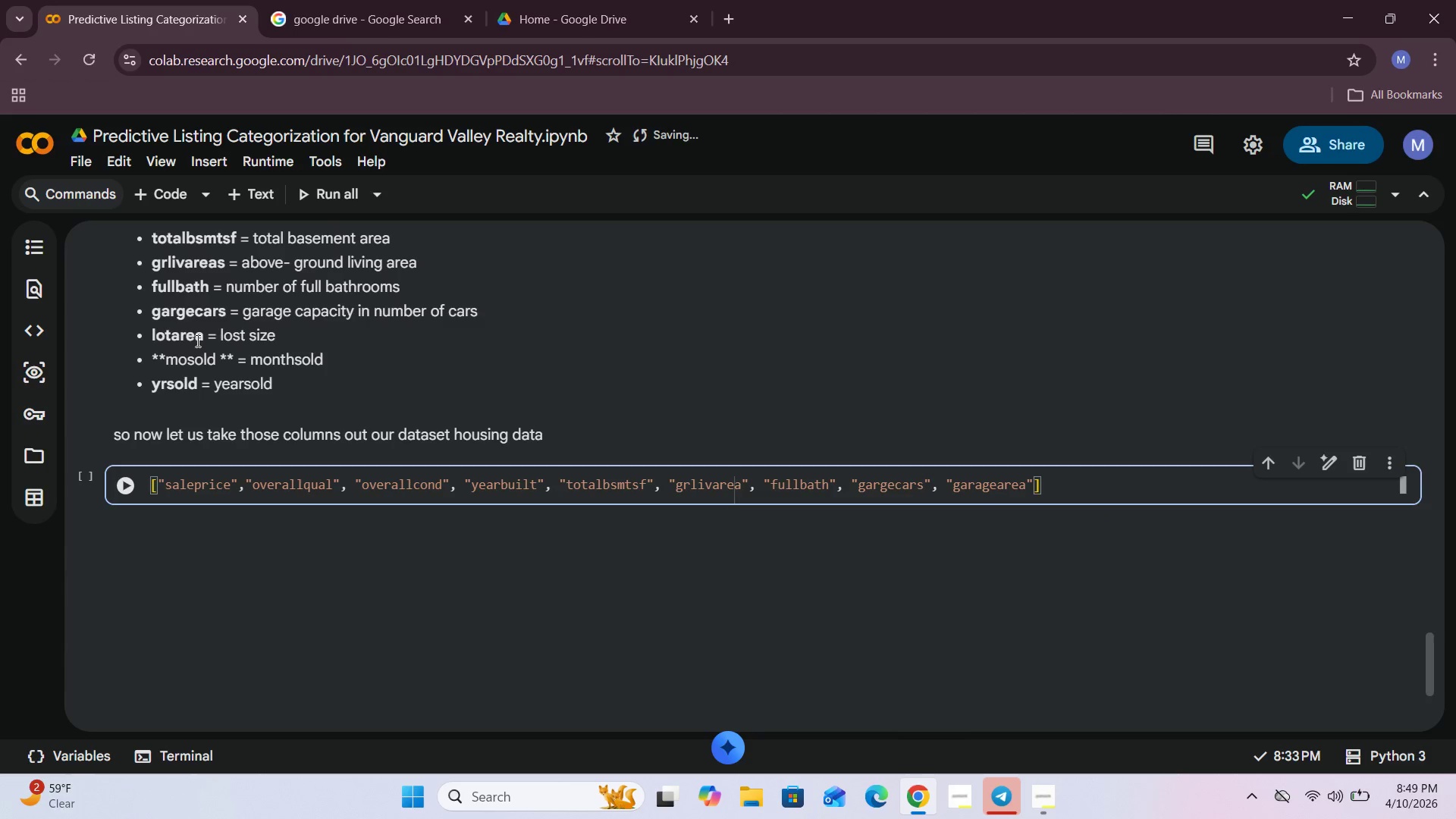 
key(Comma)
 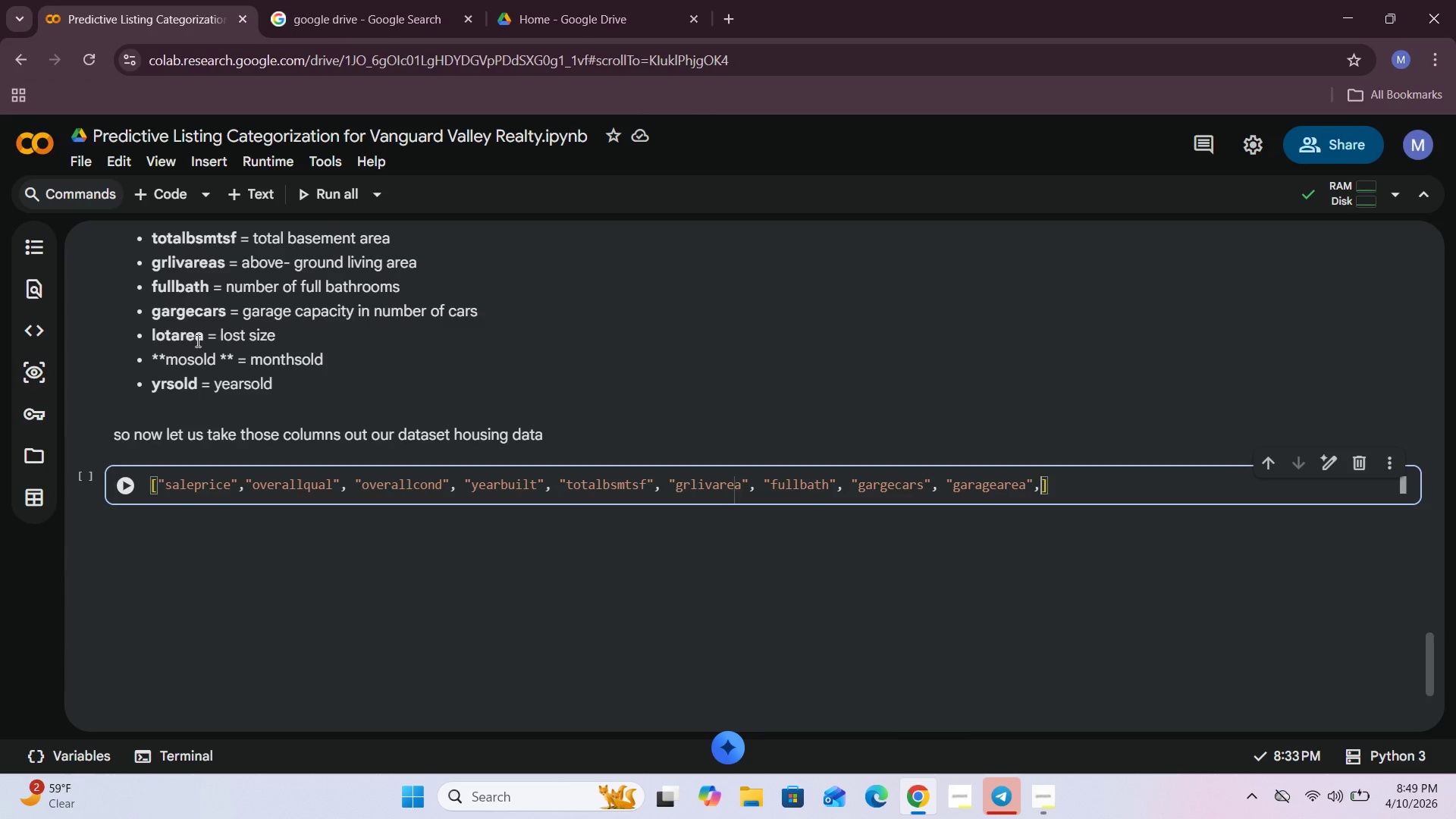 
key(Space)
 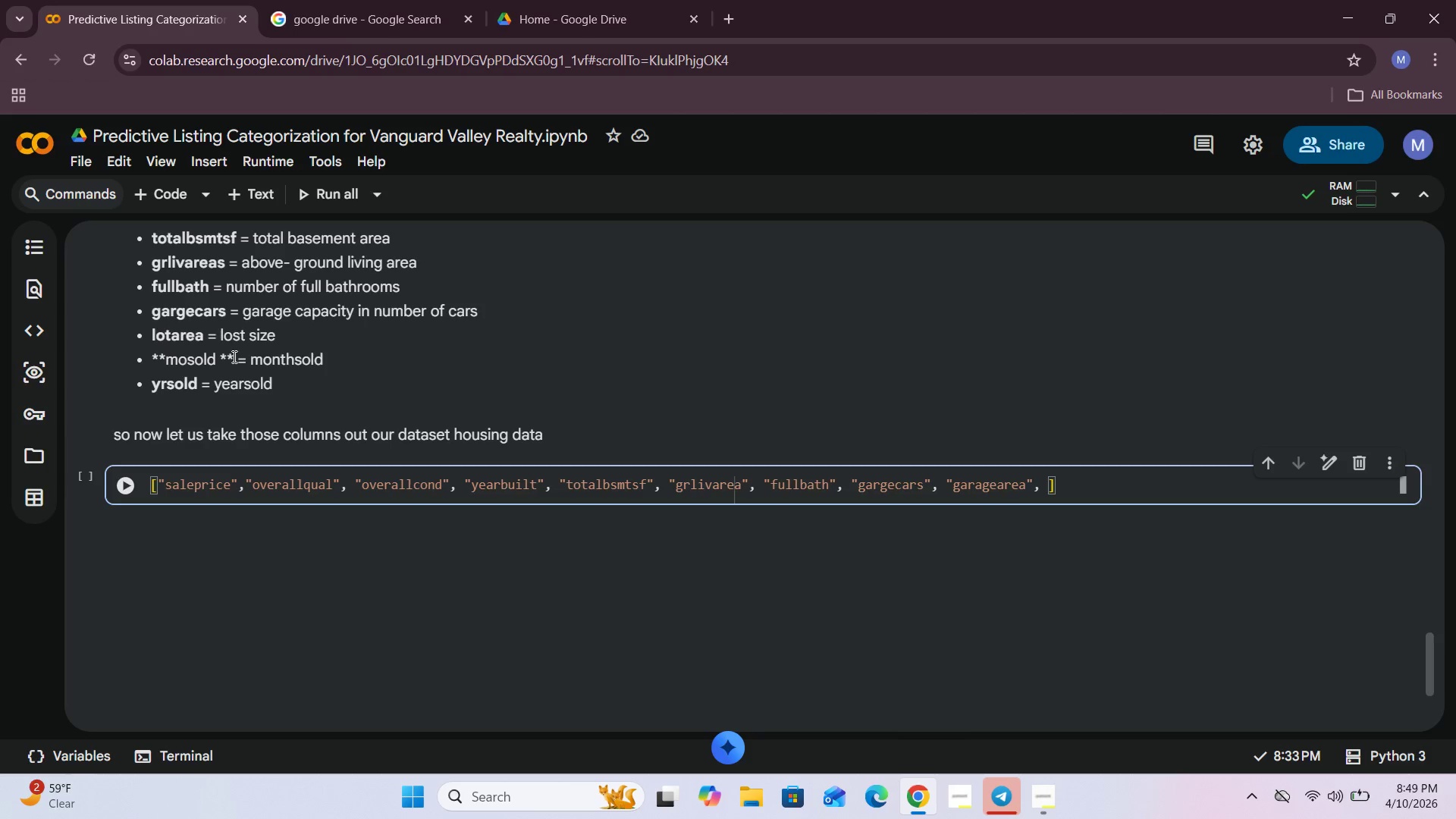 
double_click([233, 356])
 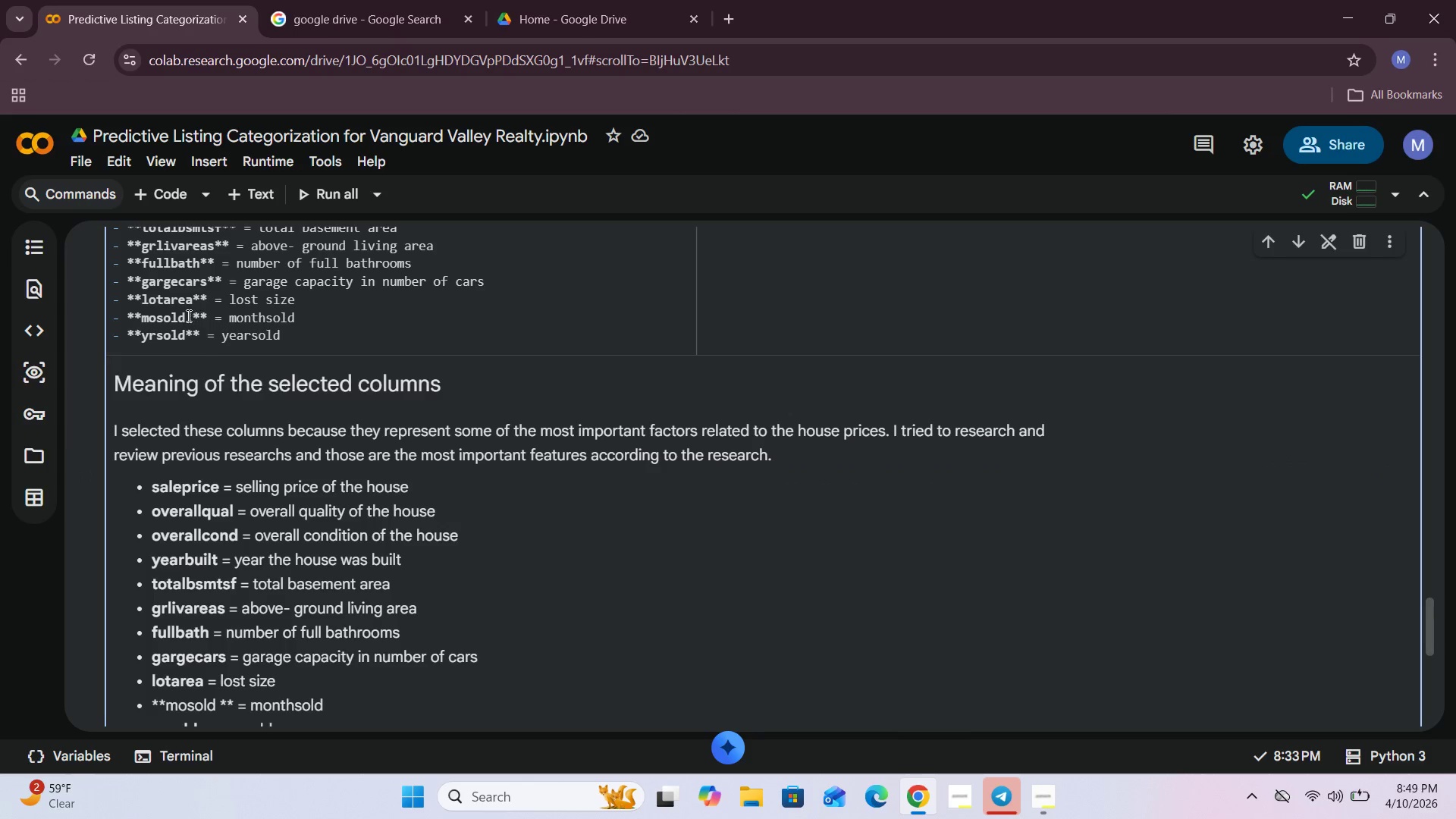 
left_click([190, 316])
 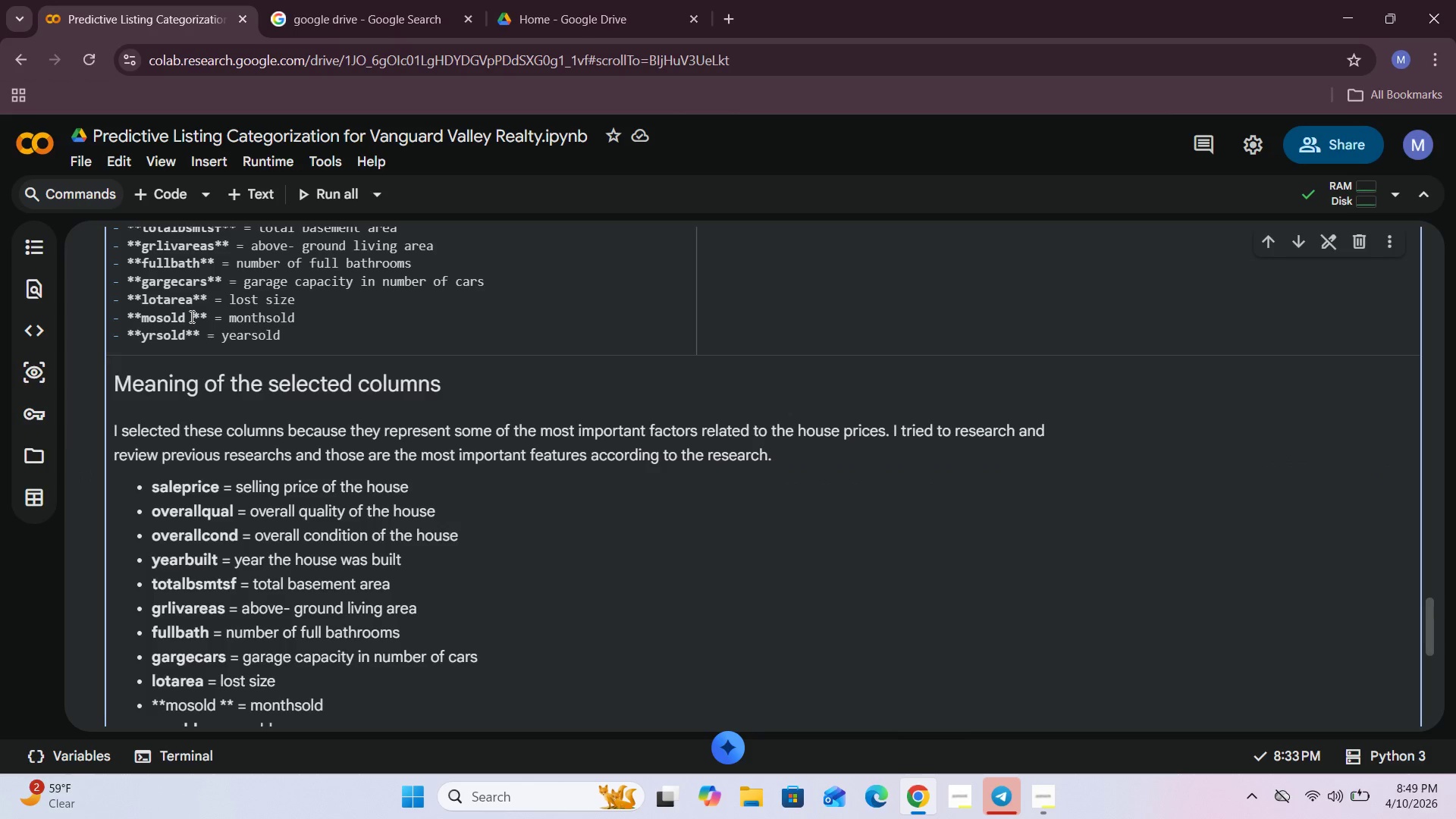 
key(Backspace)
 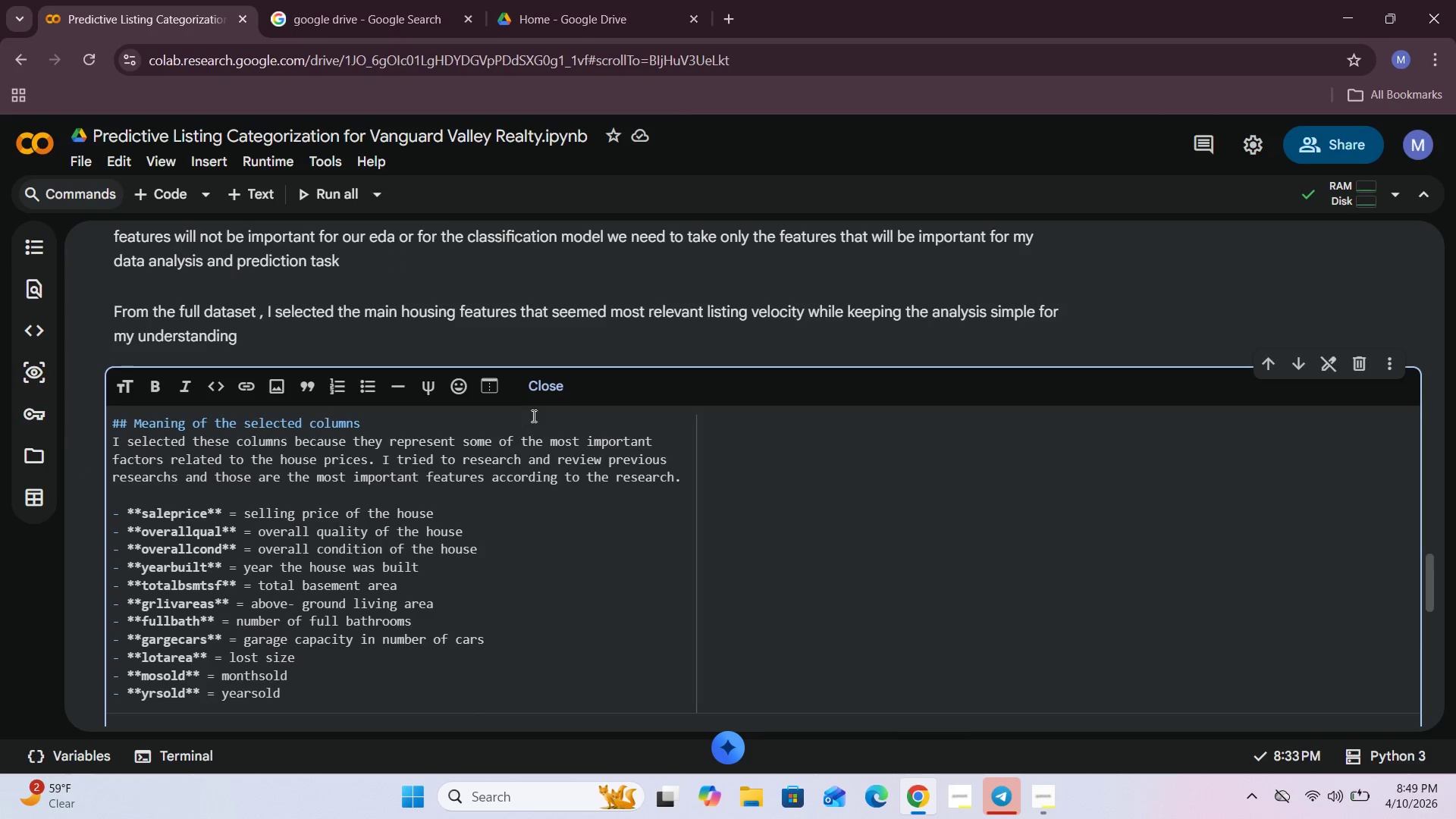 
left_click([551, 393])
 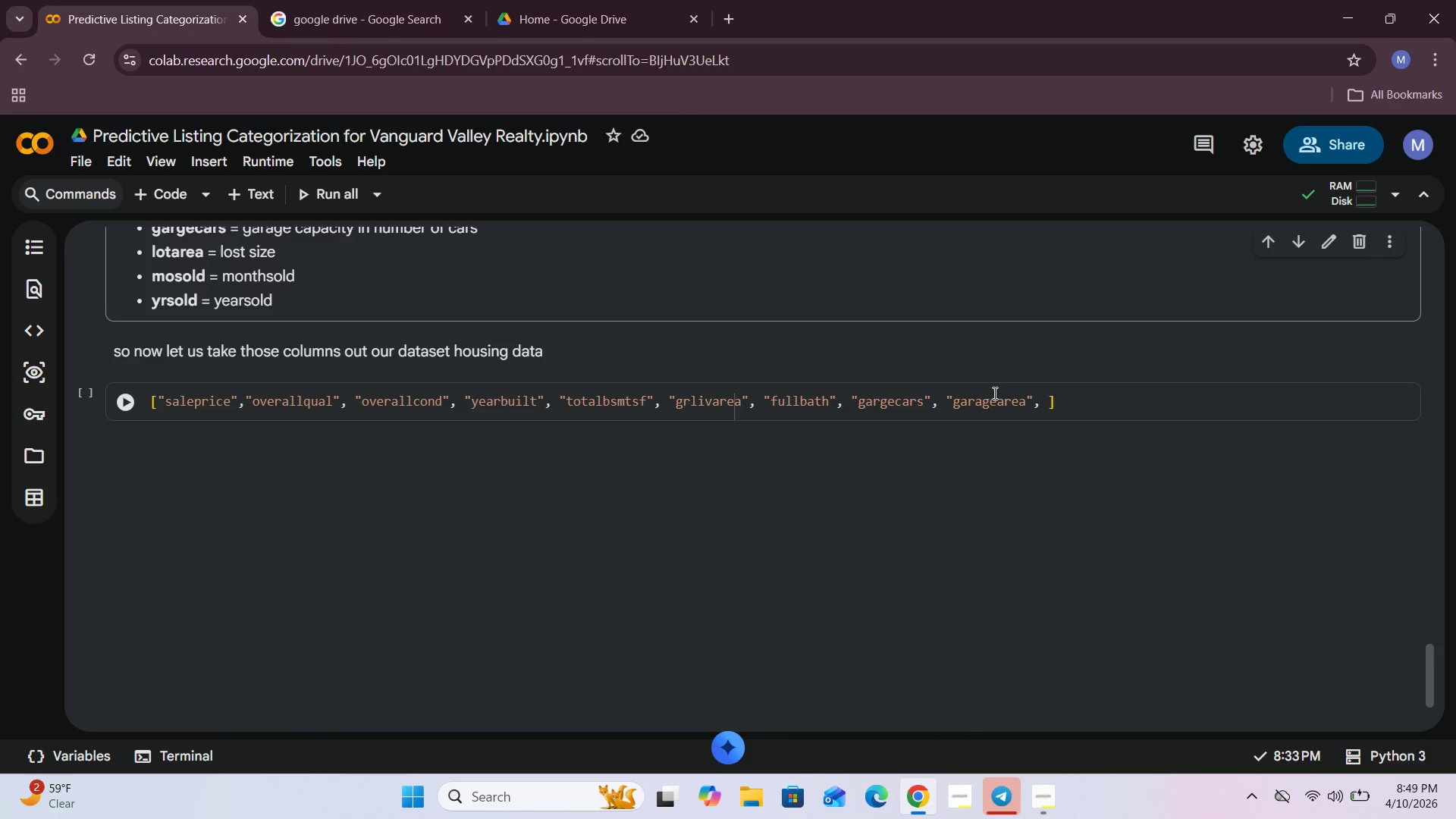 
left_click([1044, 400])
 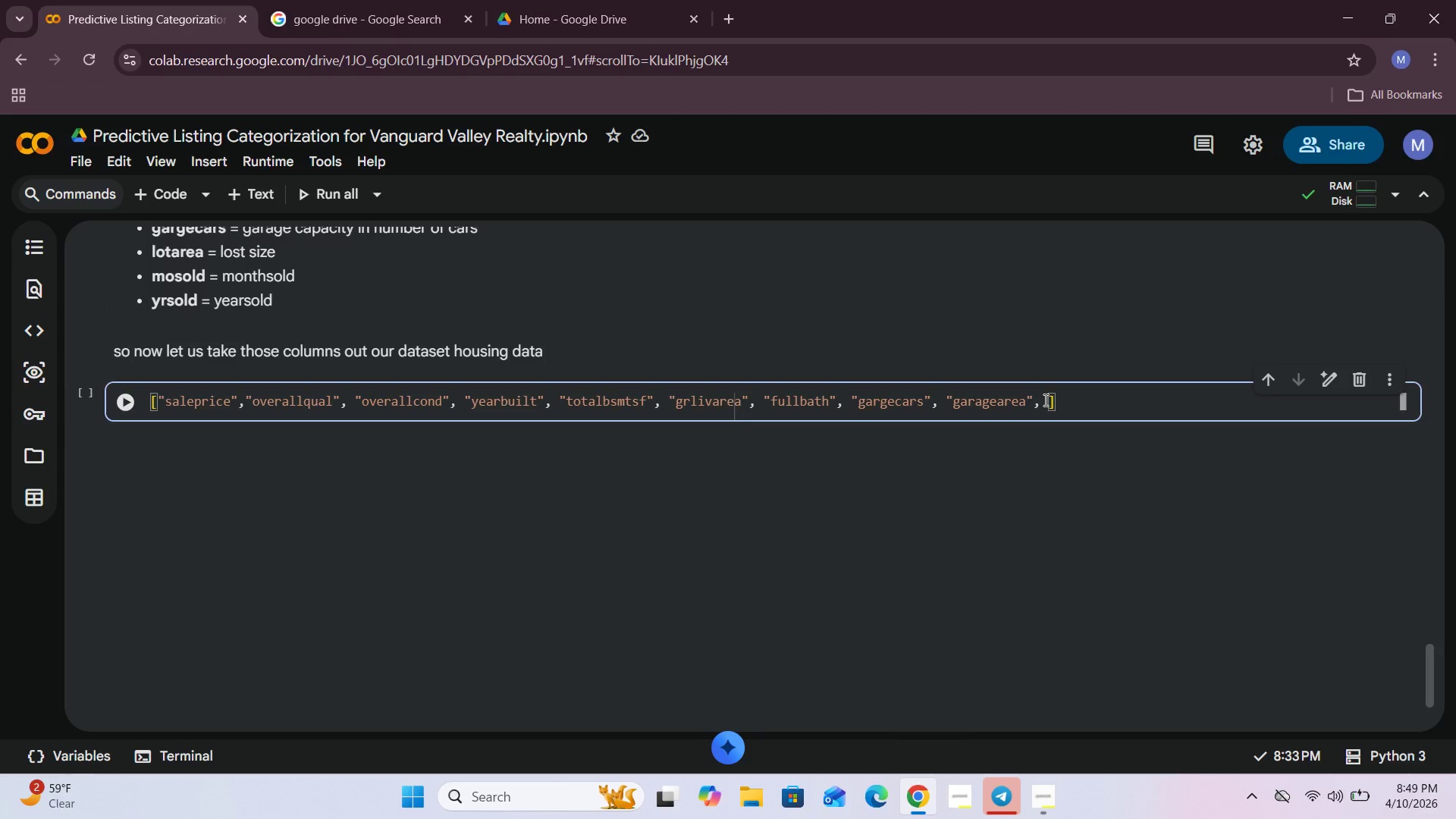 
type("lotarea)
 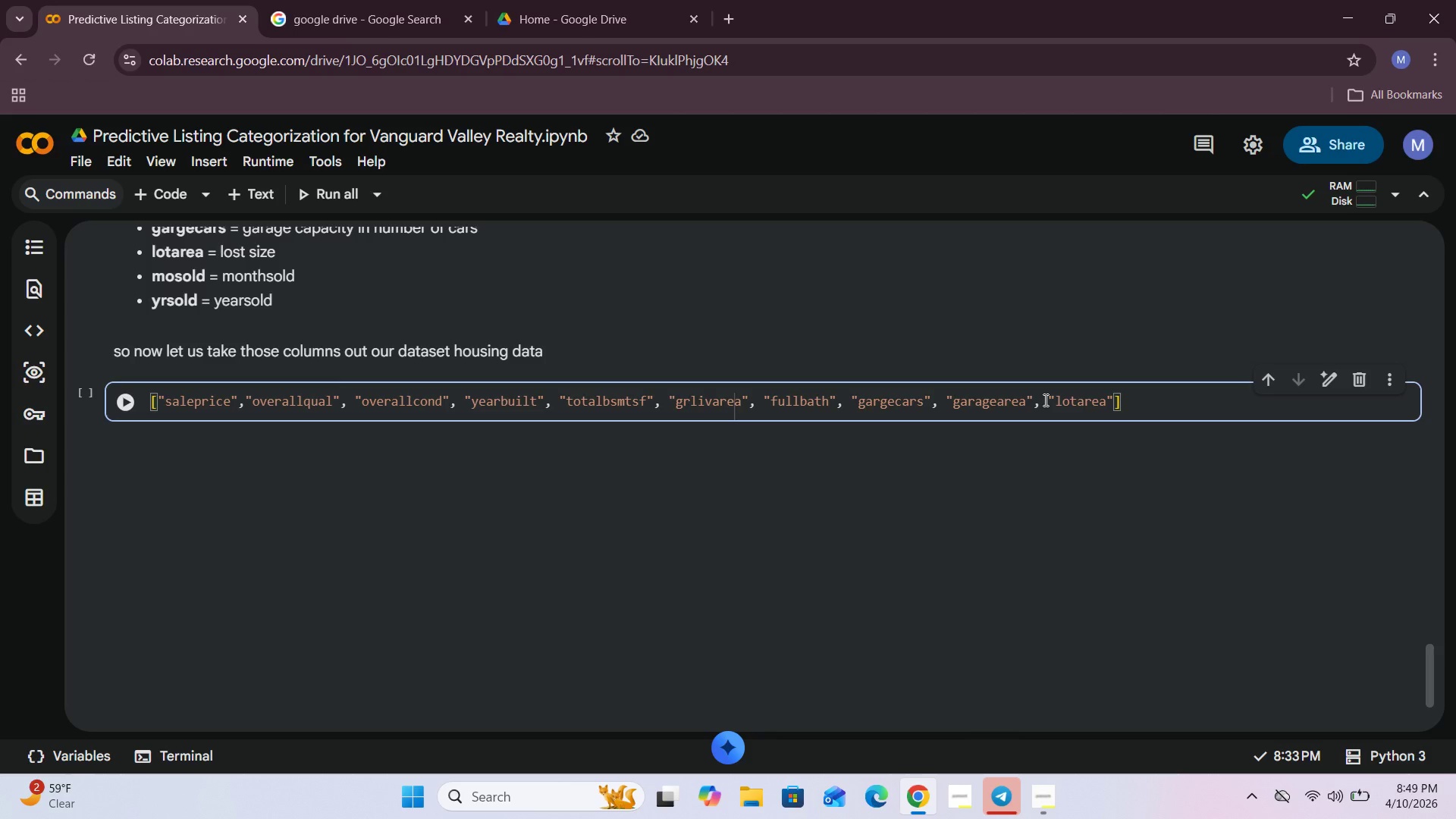 
key(ArrowRight)
 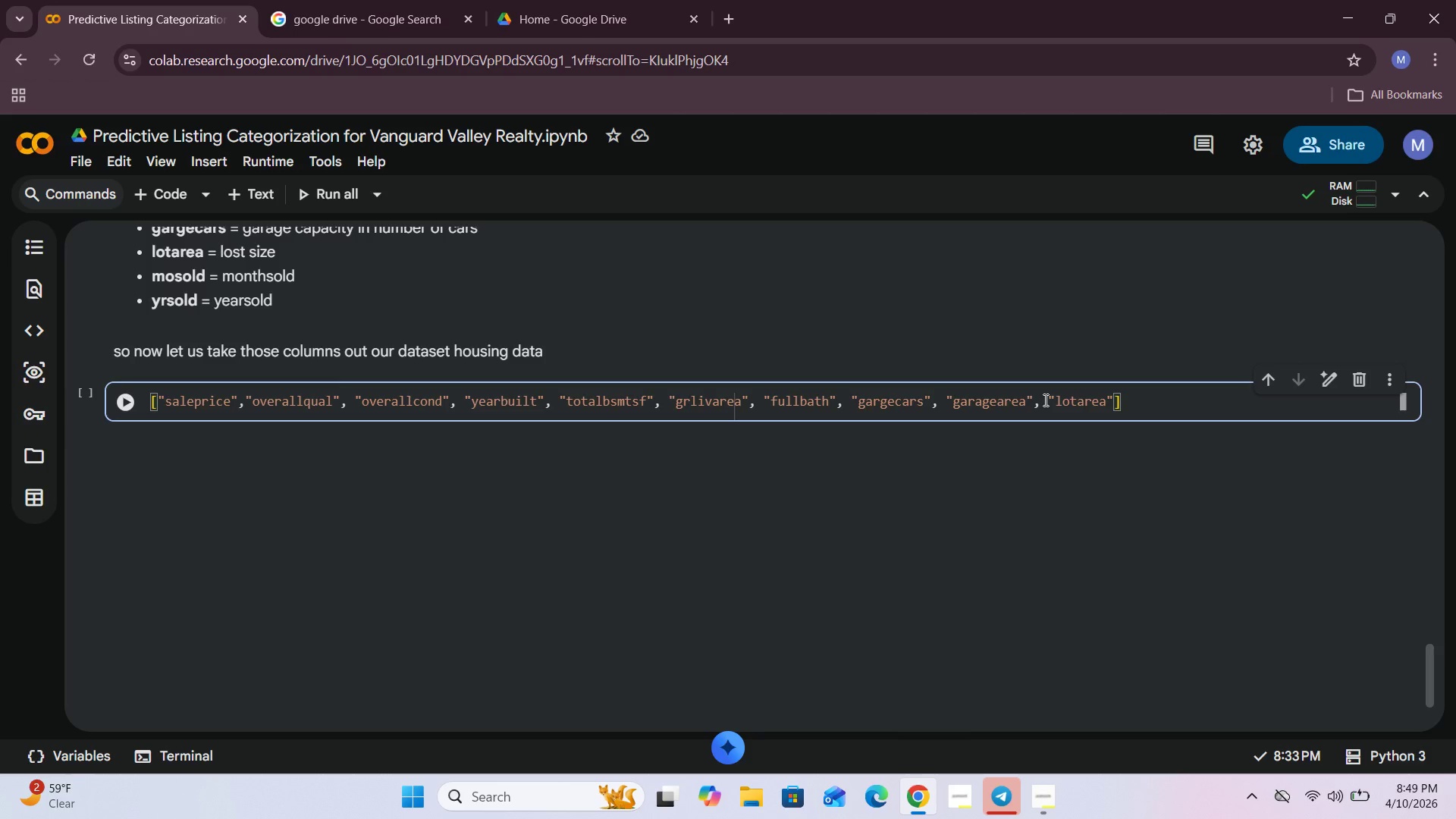 
type(,"mosold)
 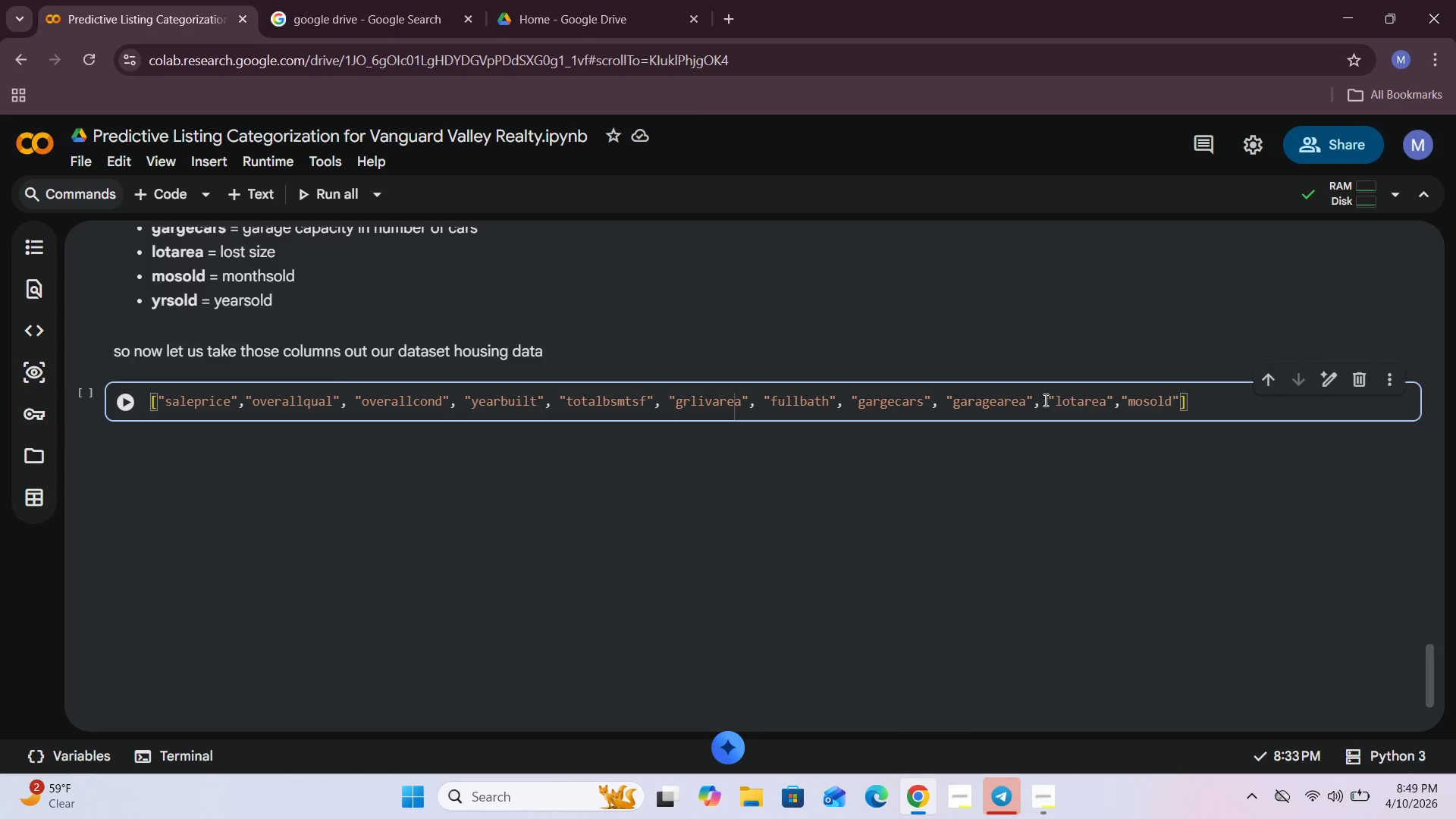 
key(ArrowRight)
 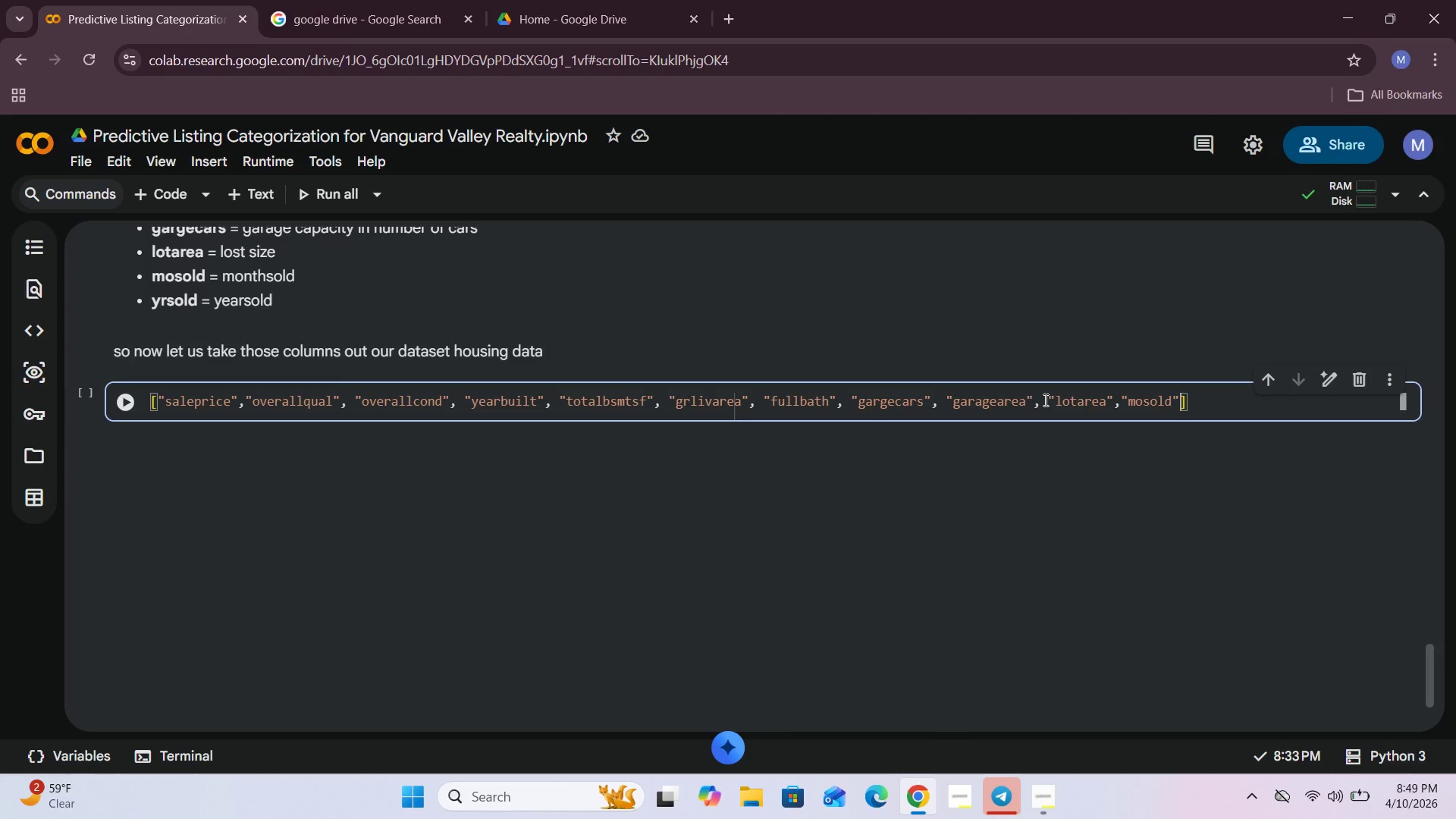 
type(, "yrsold)
 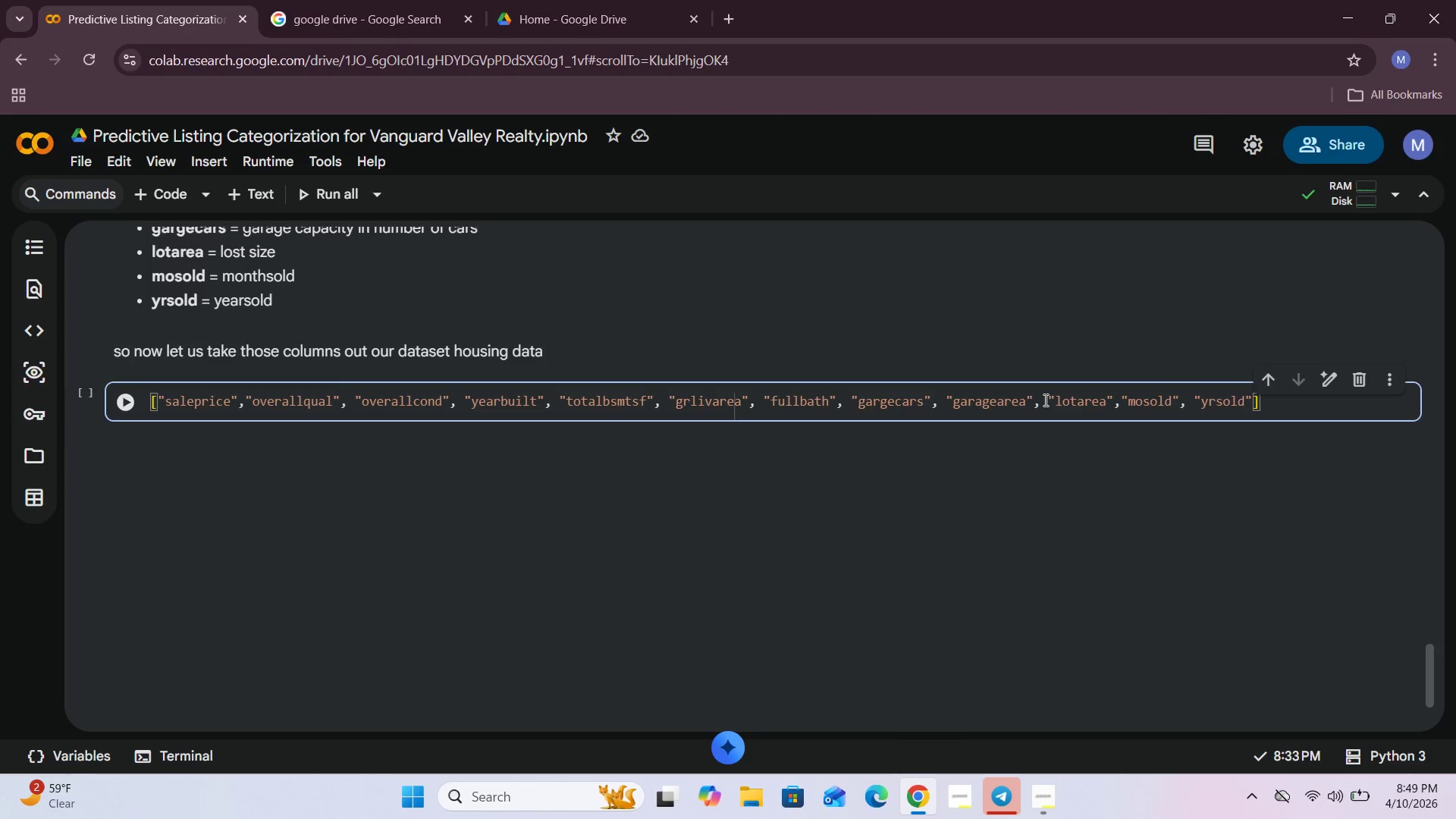 
key(ArrowRight)
 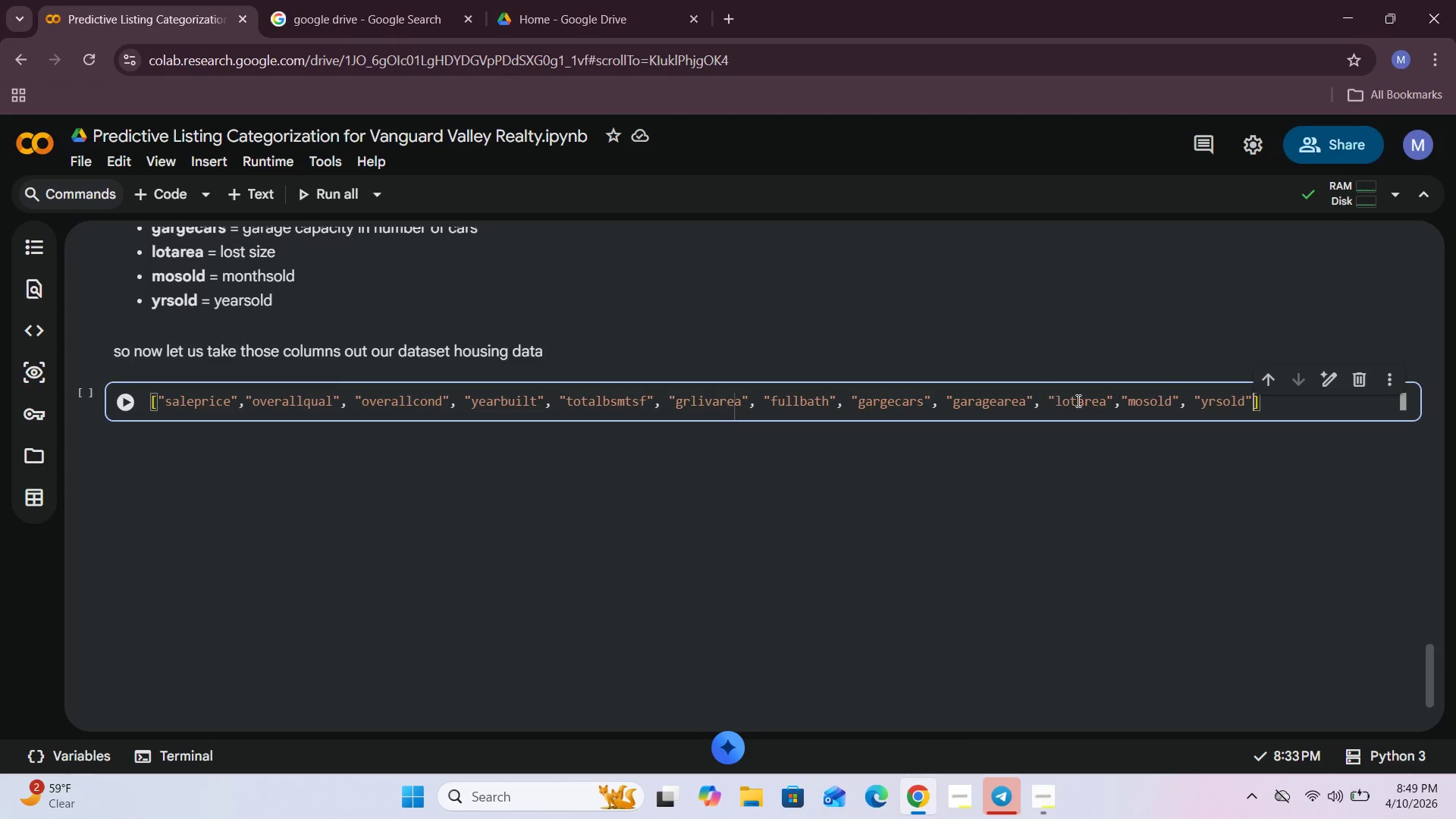 
left_click([1121, 405])
 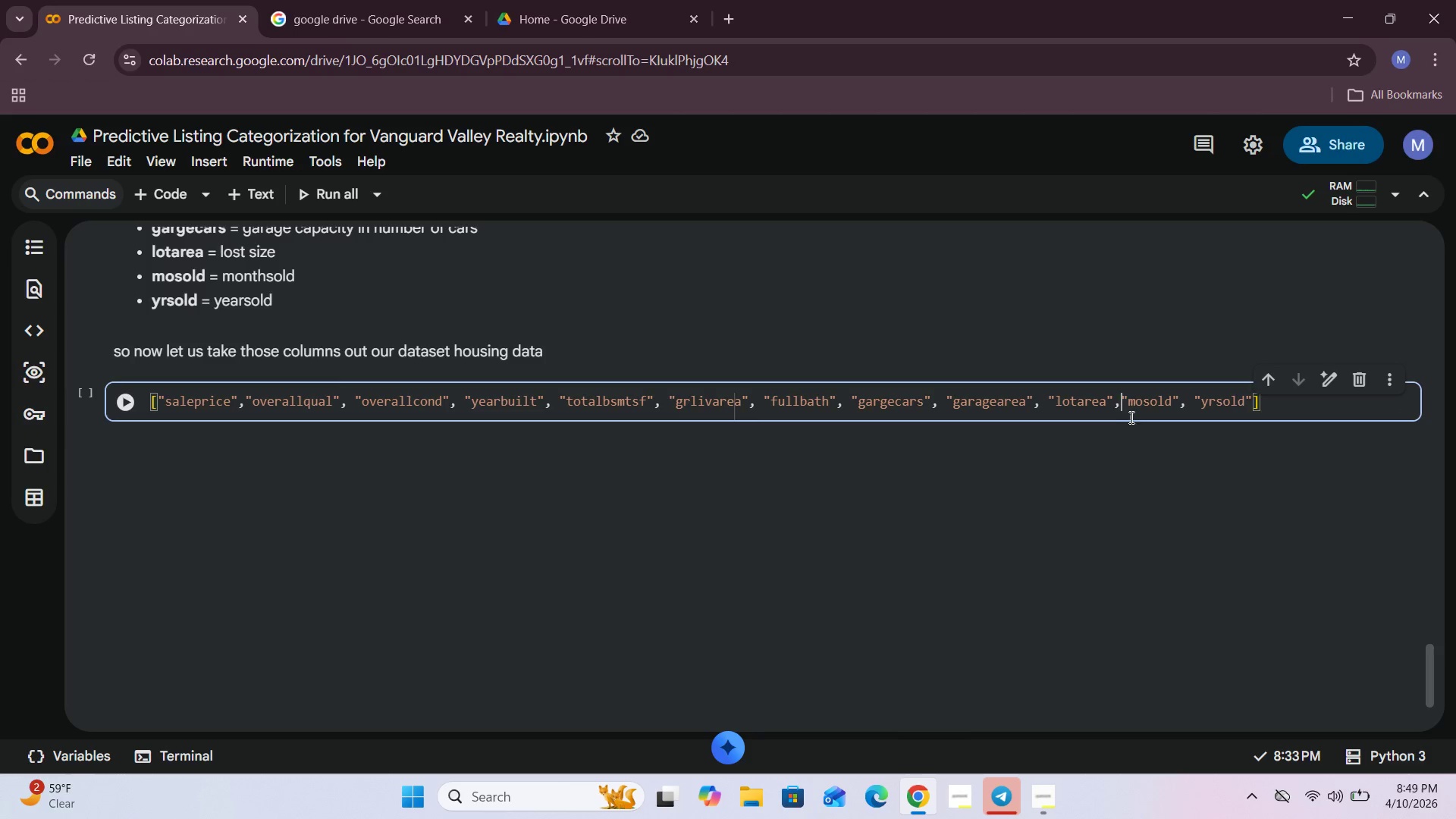 
key(Space)
 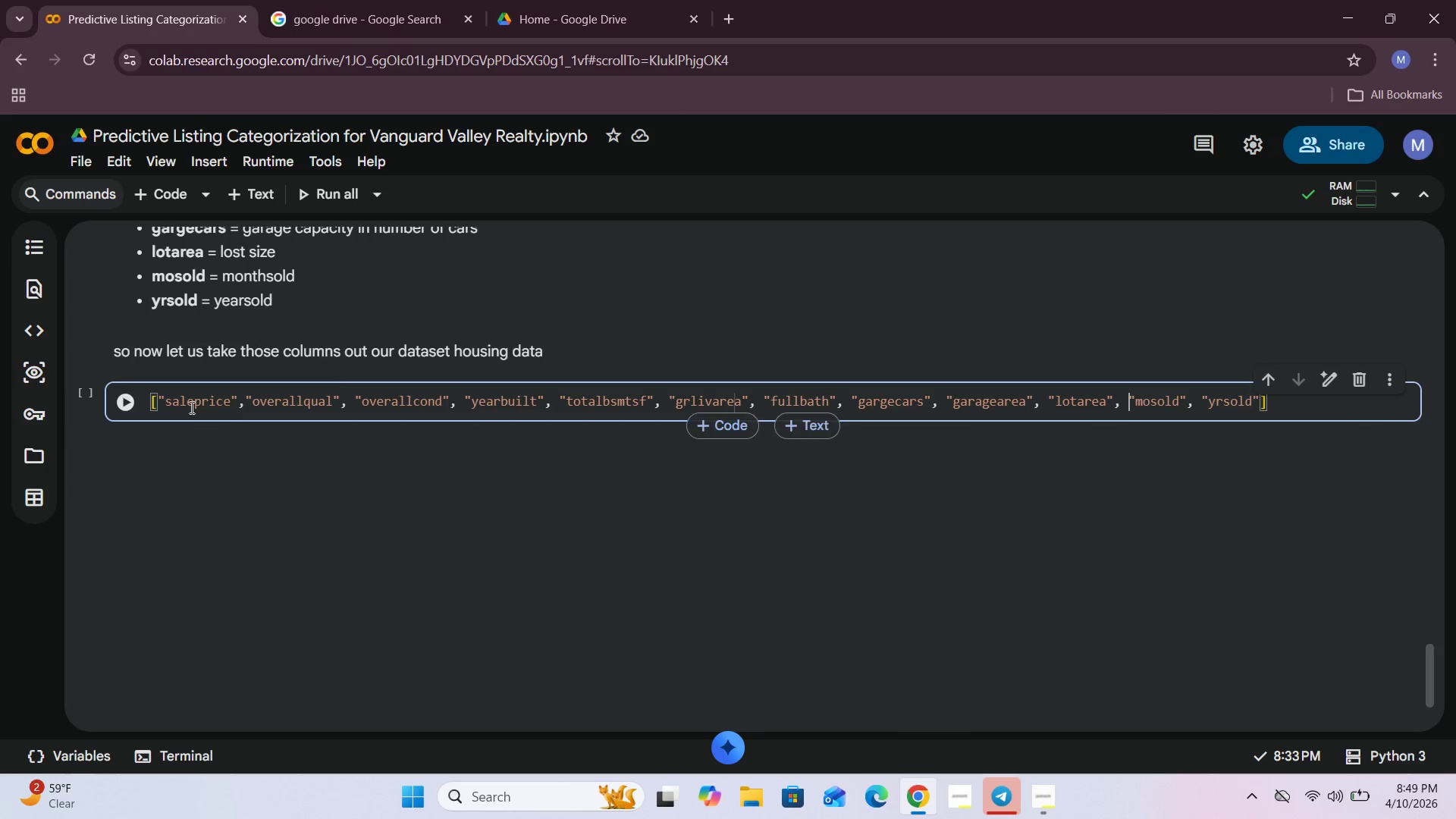 
left_click([150, 401])
 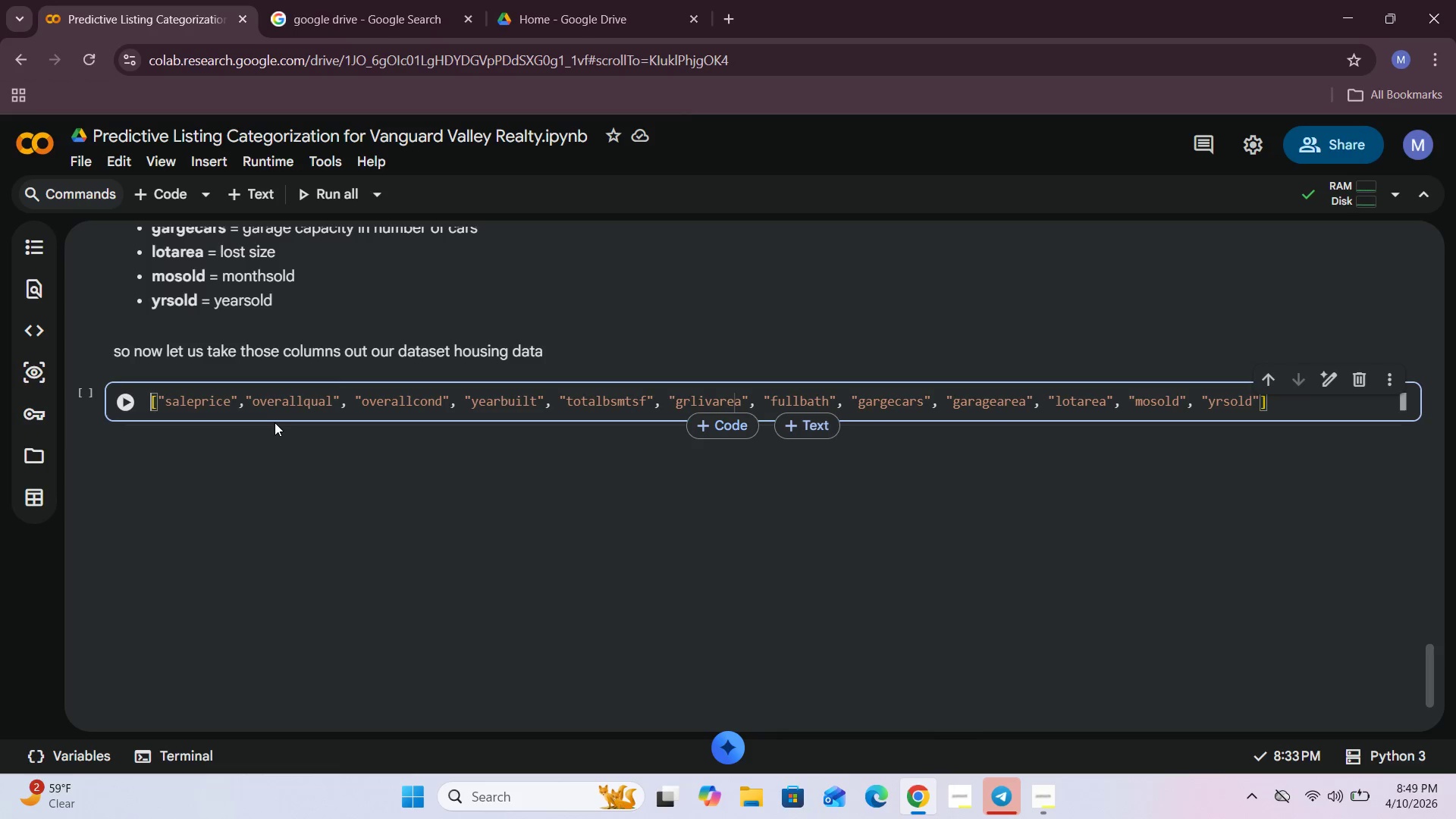 
wait(7.16)
 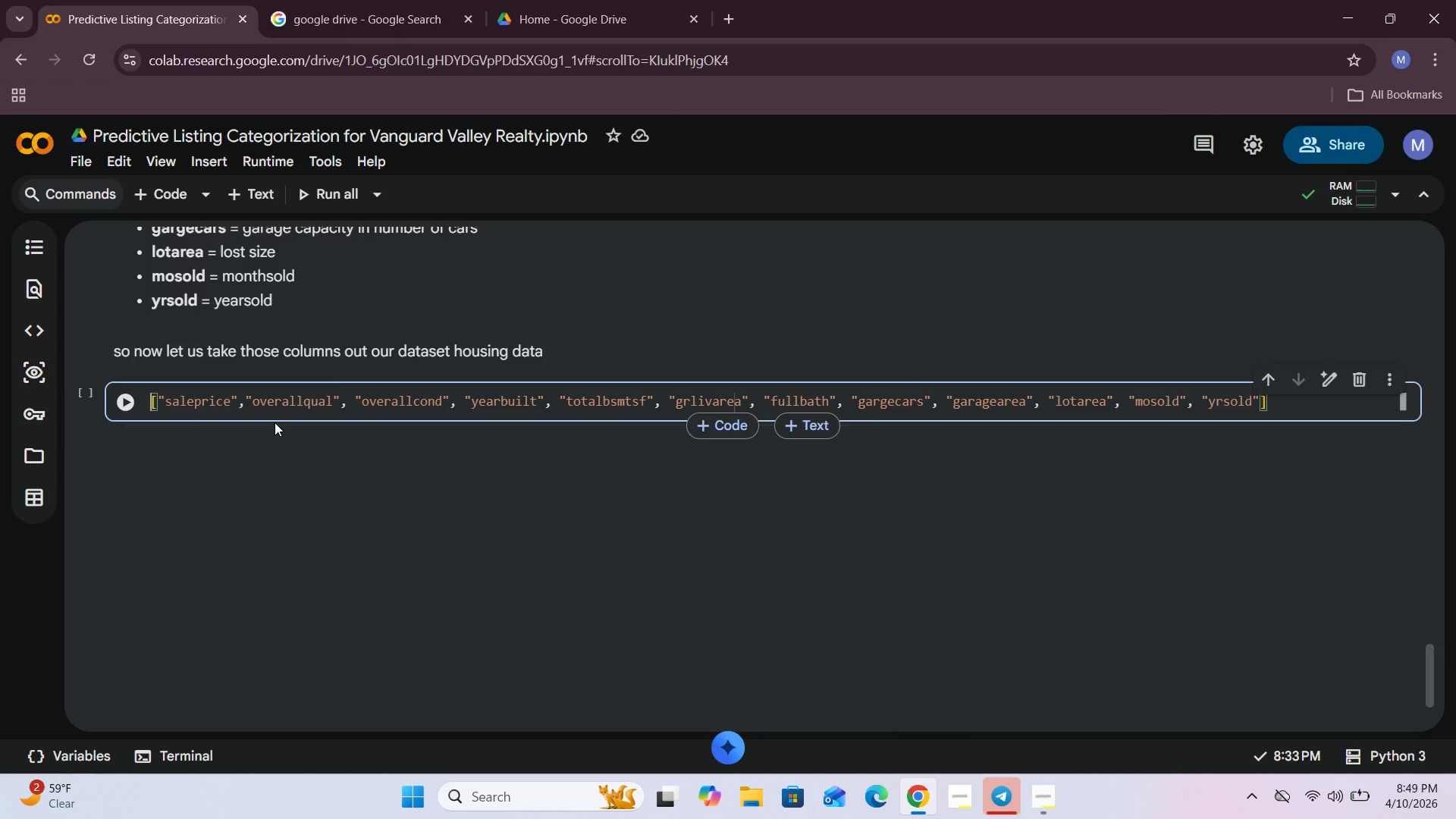 
type(important_columns = )
 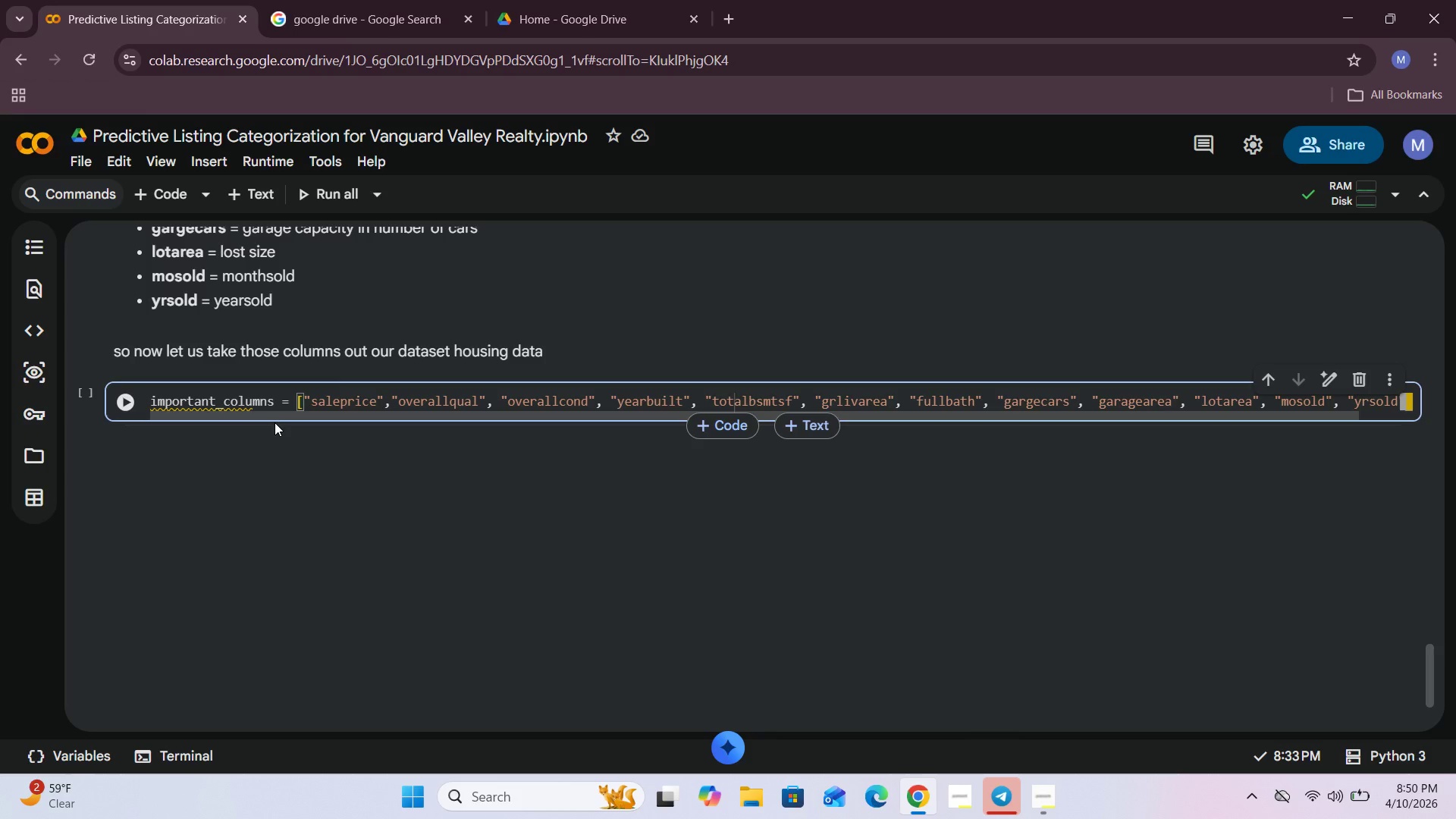 
wait(6.73)
 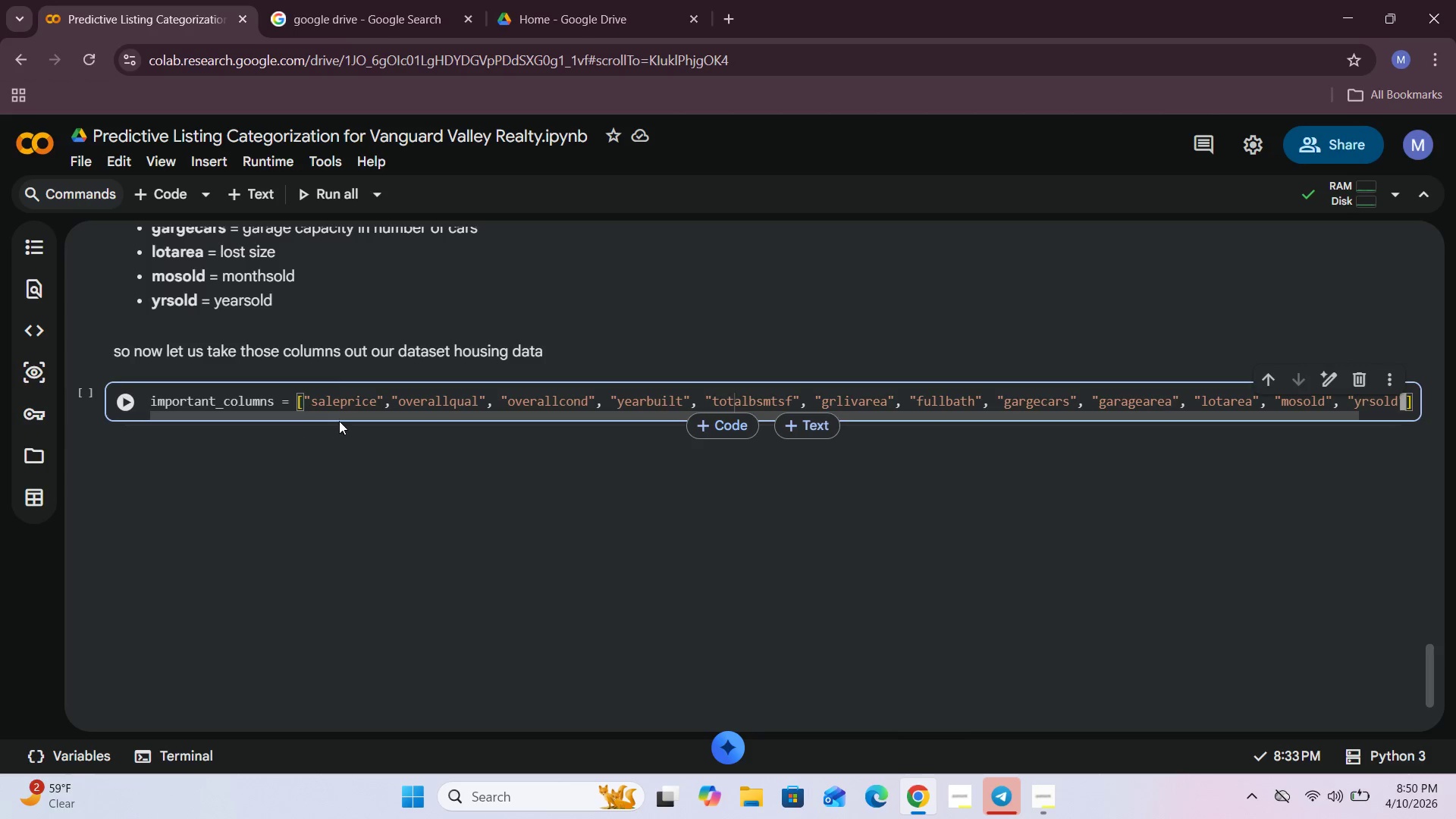 
scroll: coordinate [441, 406], scroll_direction: up, amount: 2.0
 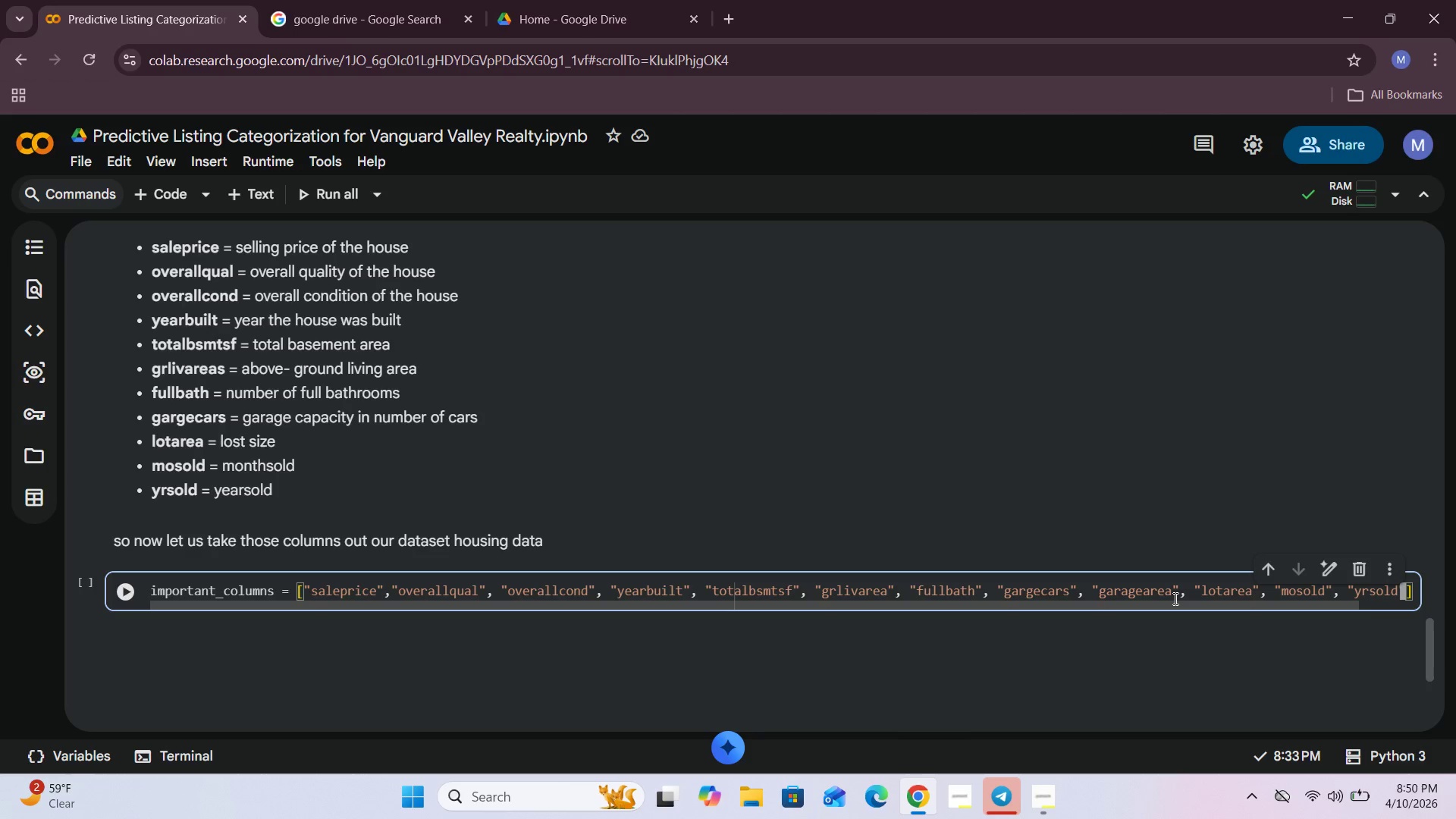 
wait(34.5)
 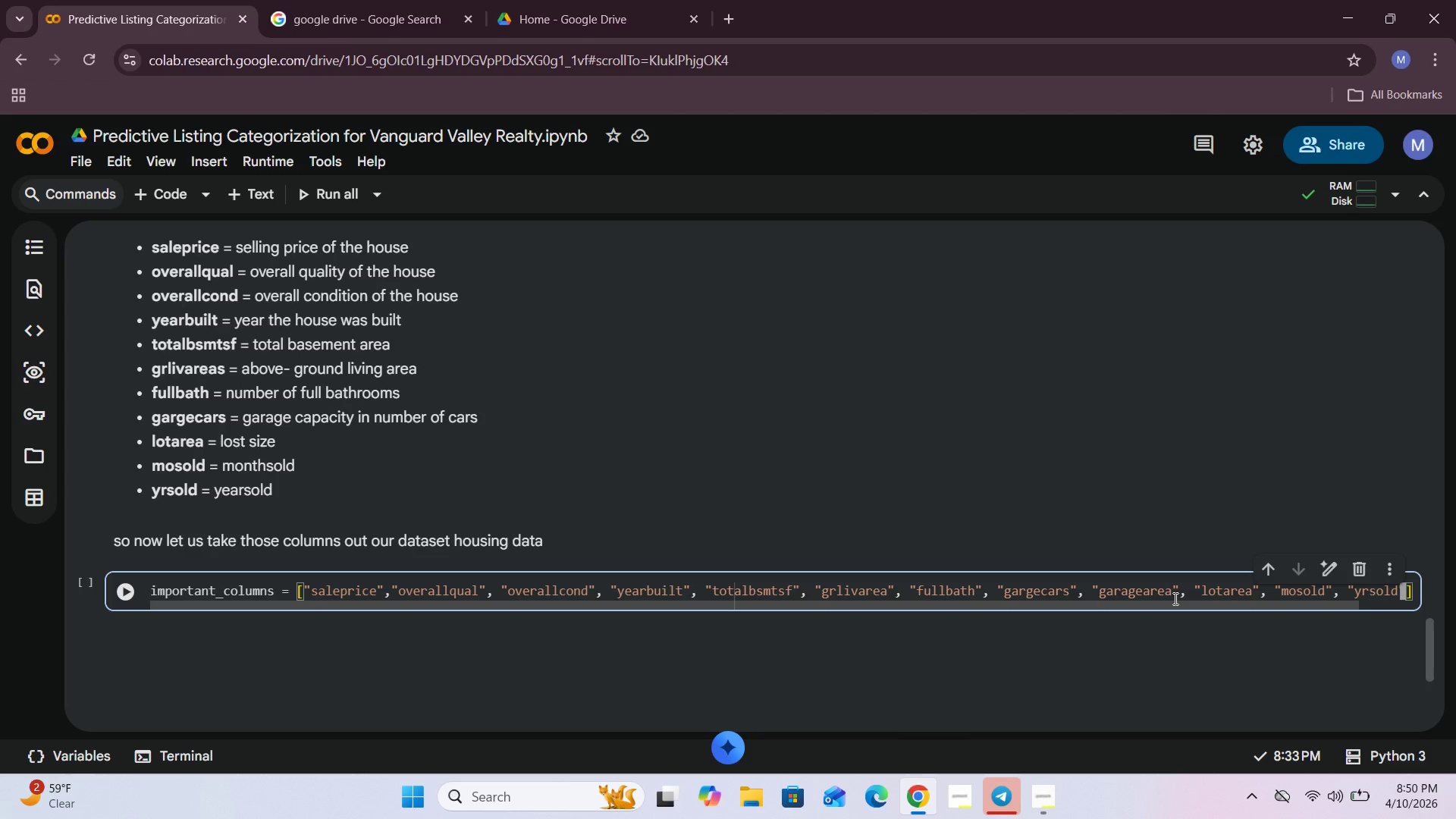 
left_click([1027, 590])
 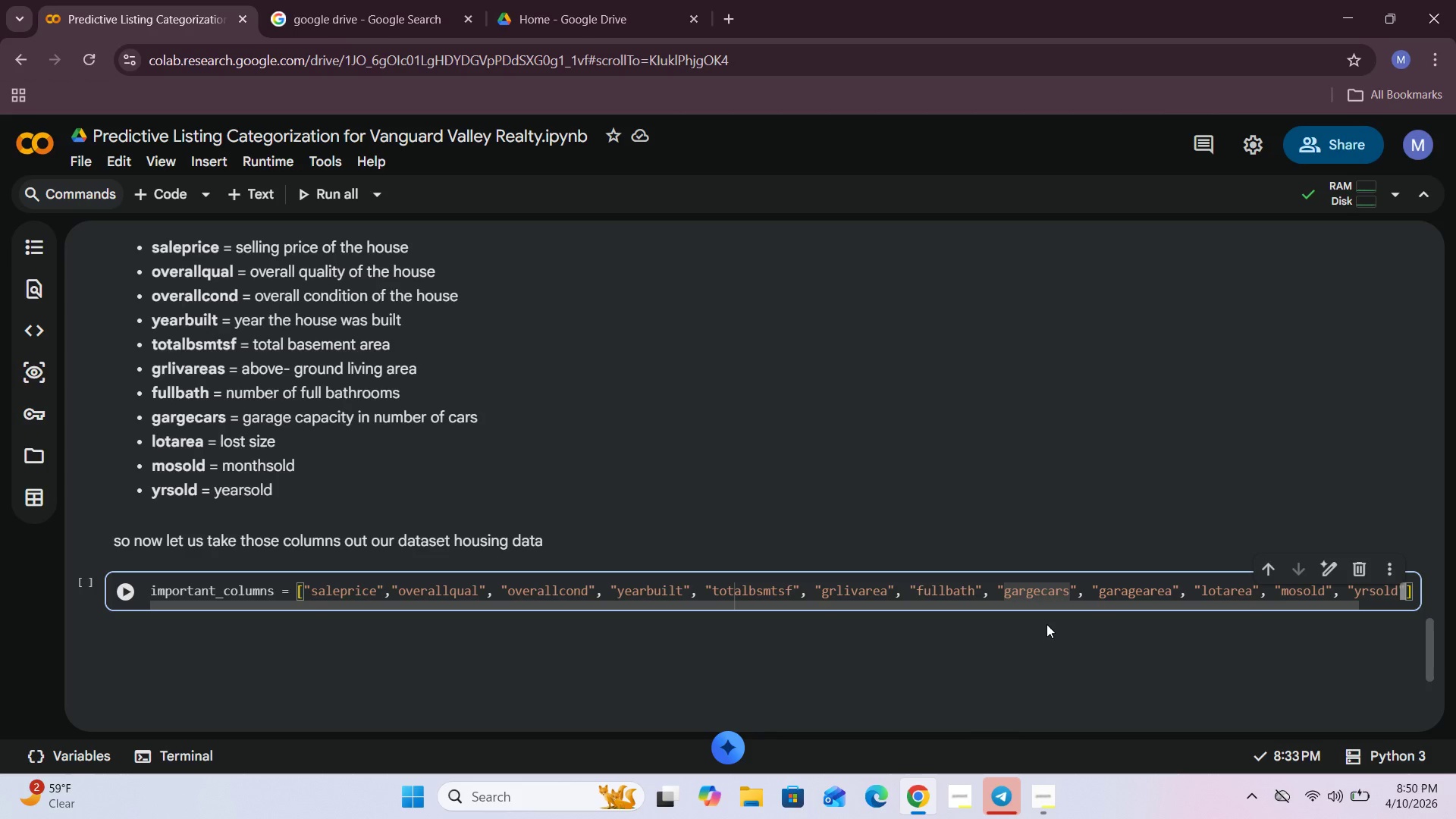 
key(A)
 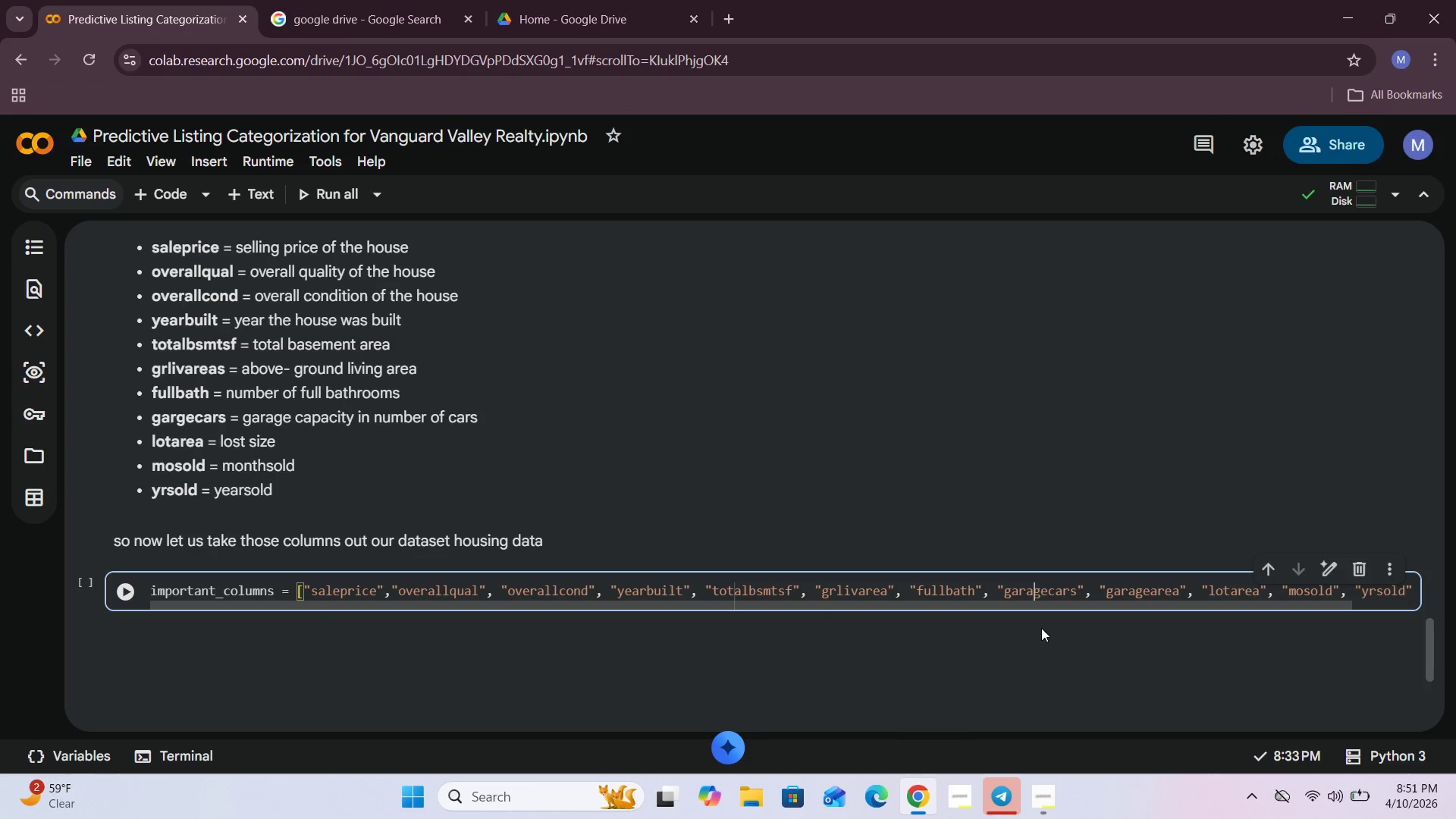 
wait(17.36)
 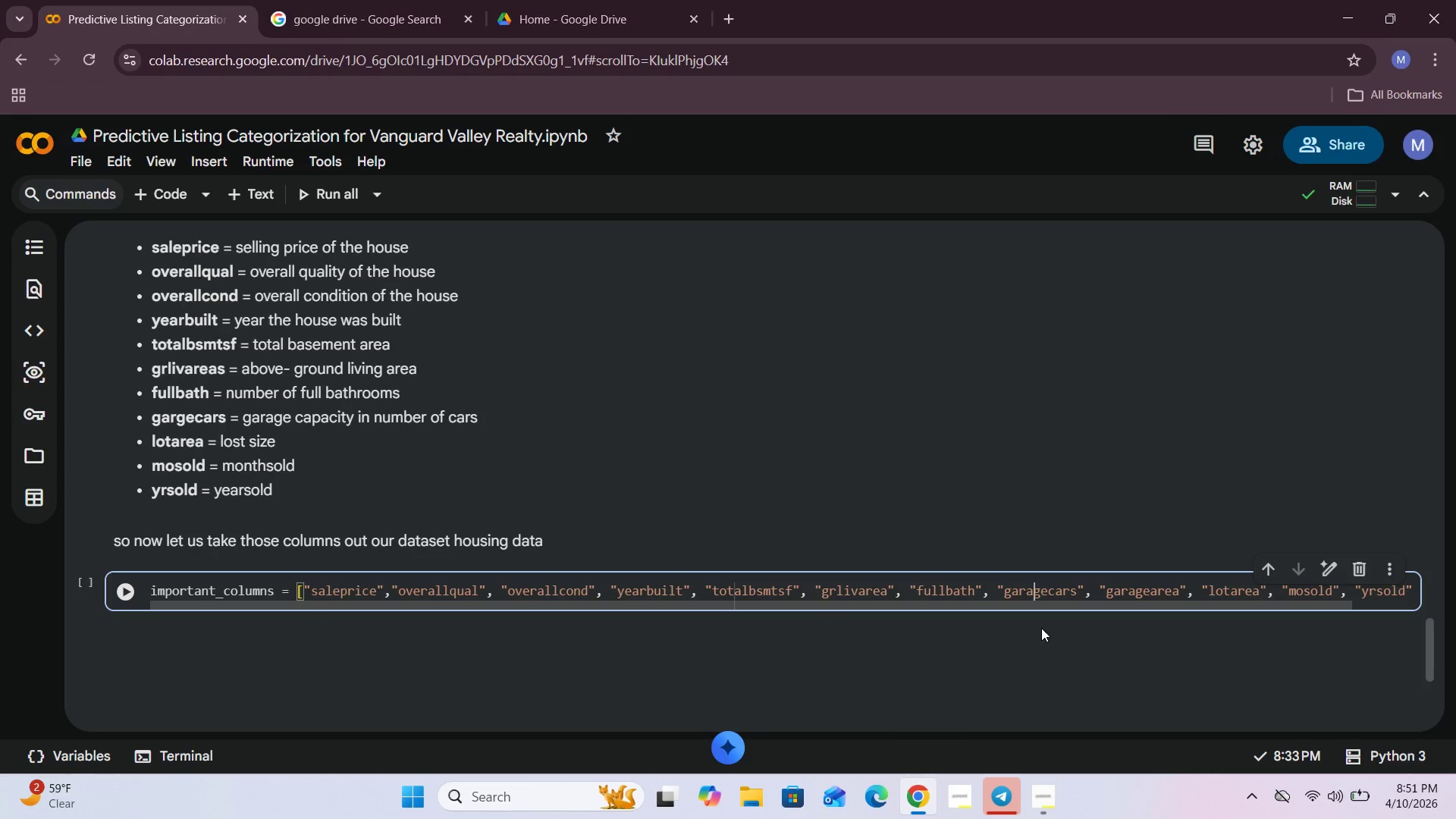 
left_click([111, 587])
 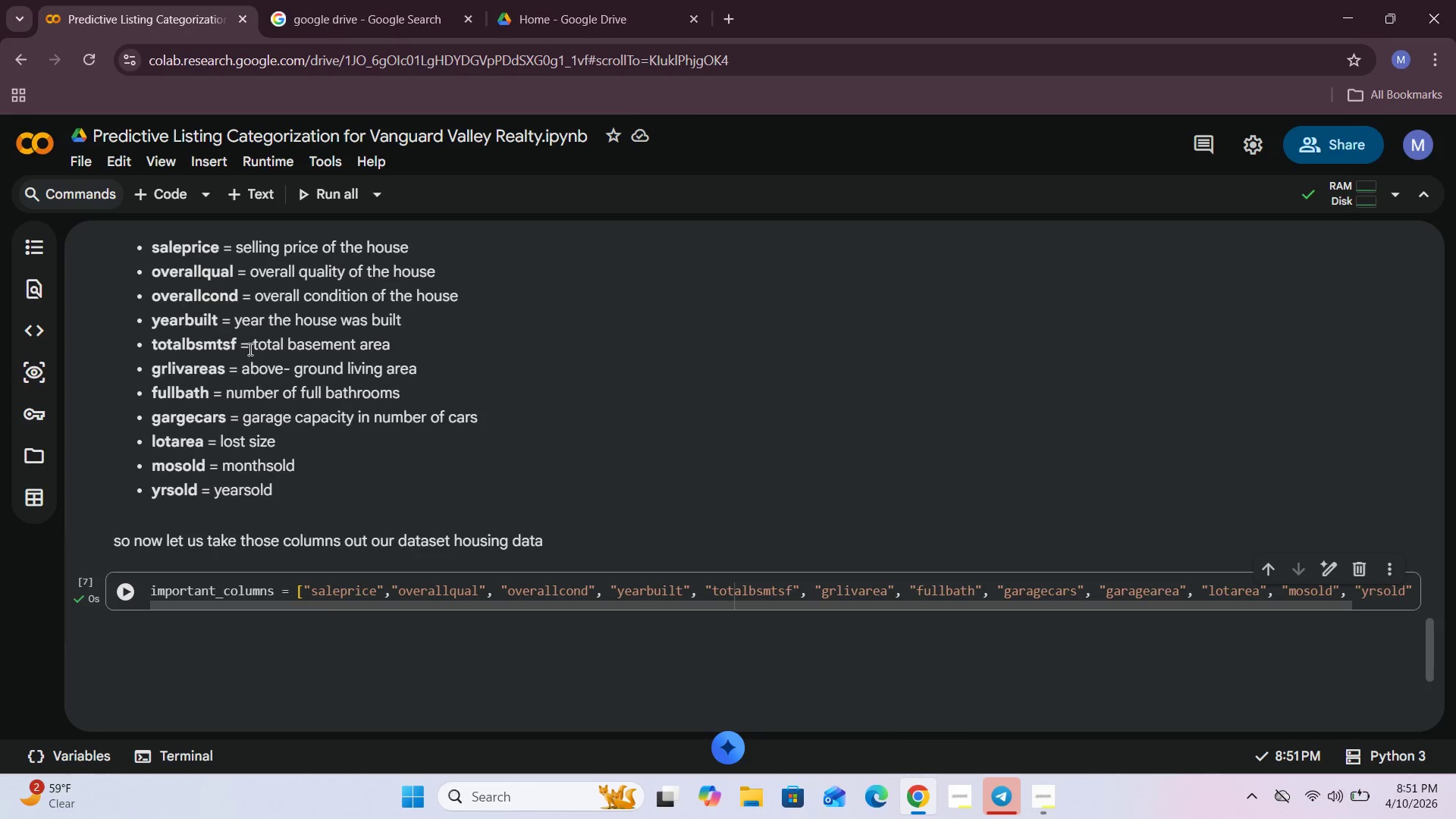 
mouse_move([191, 206])
 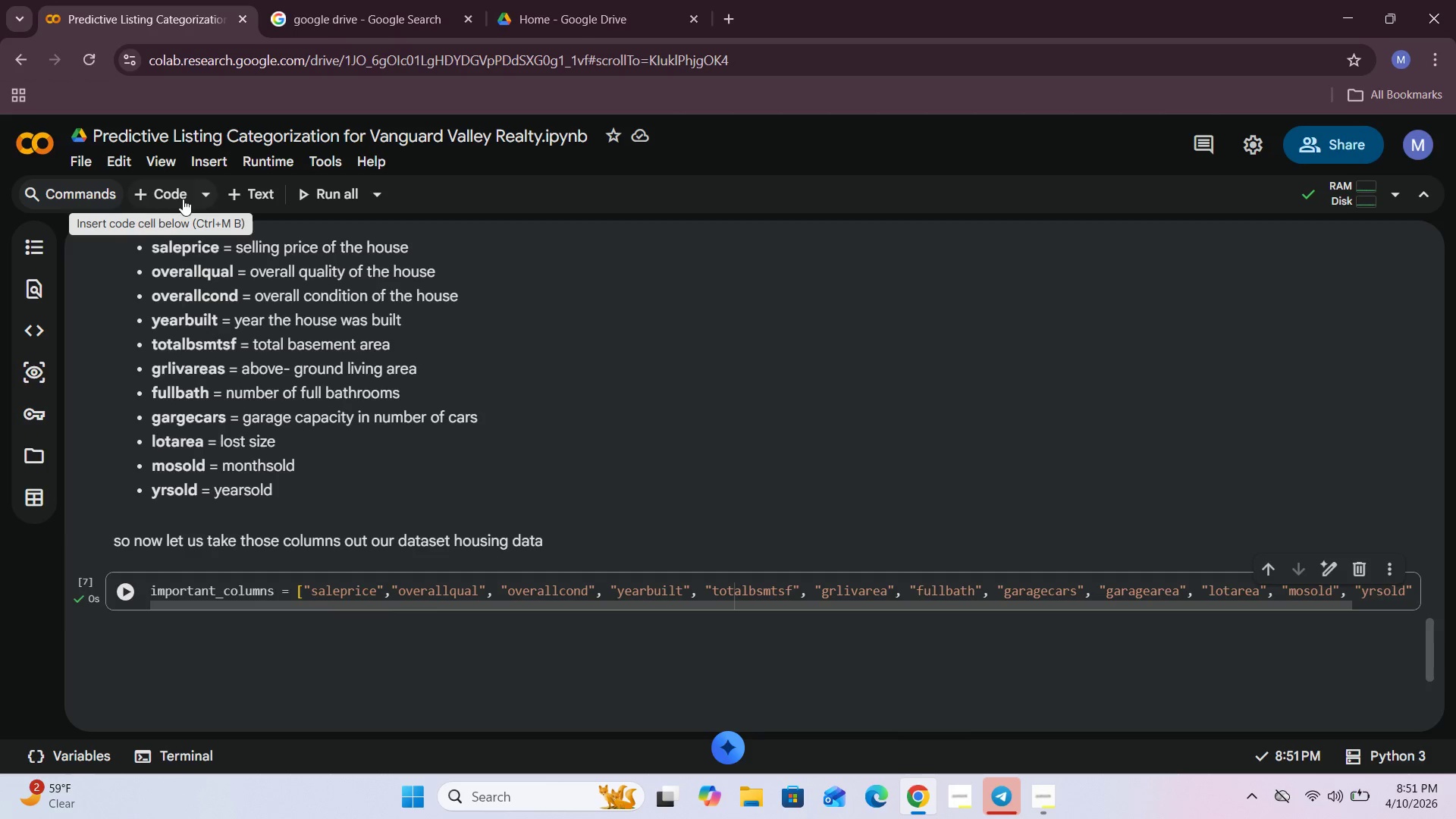 
left_click([160, 193])
 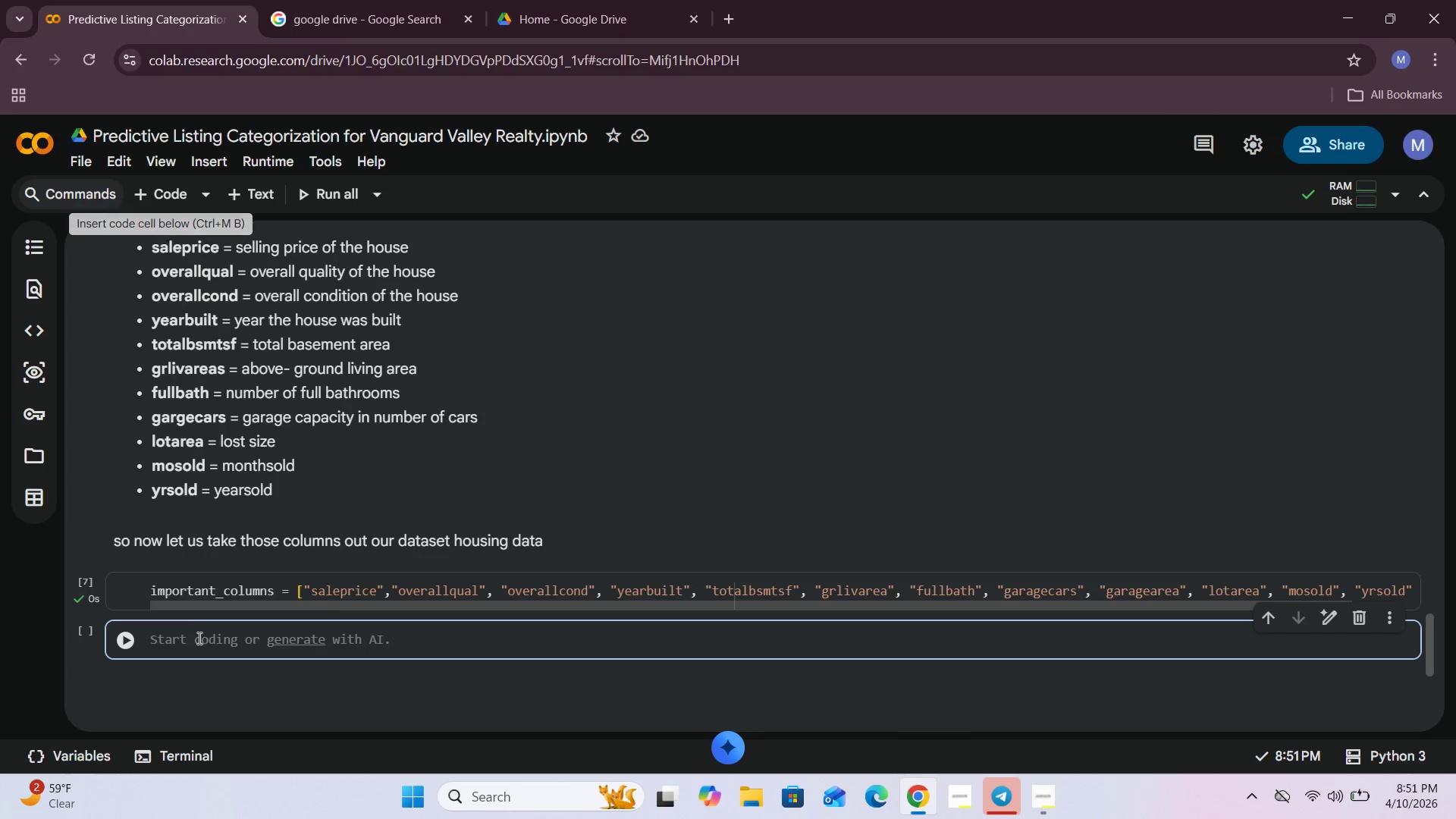 
left_click([198, 638])
 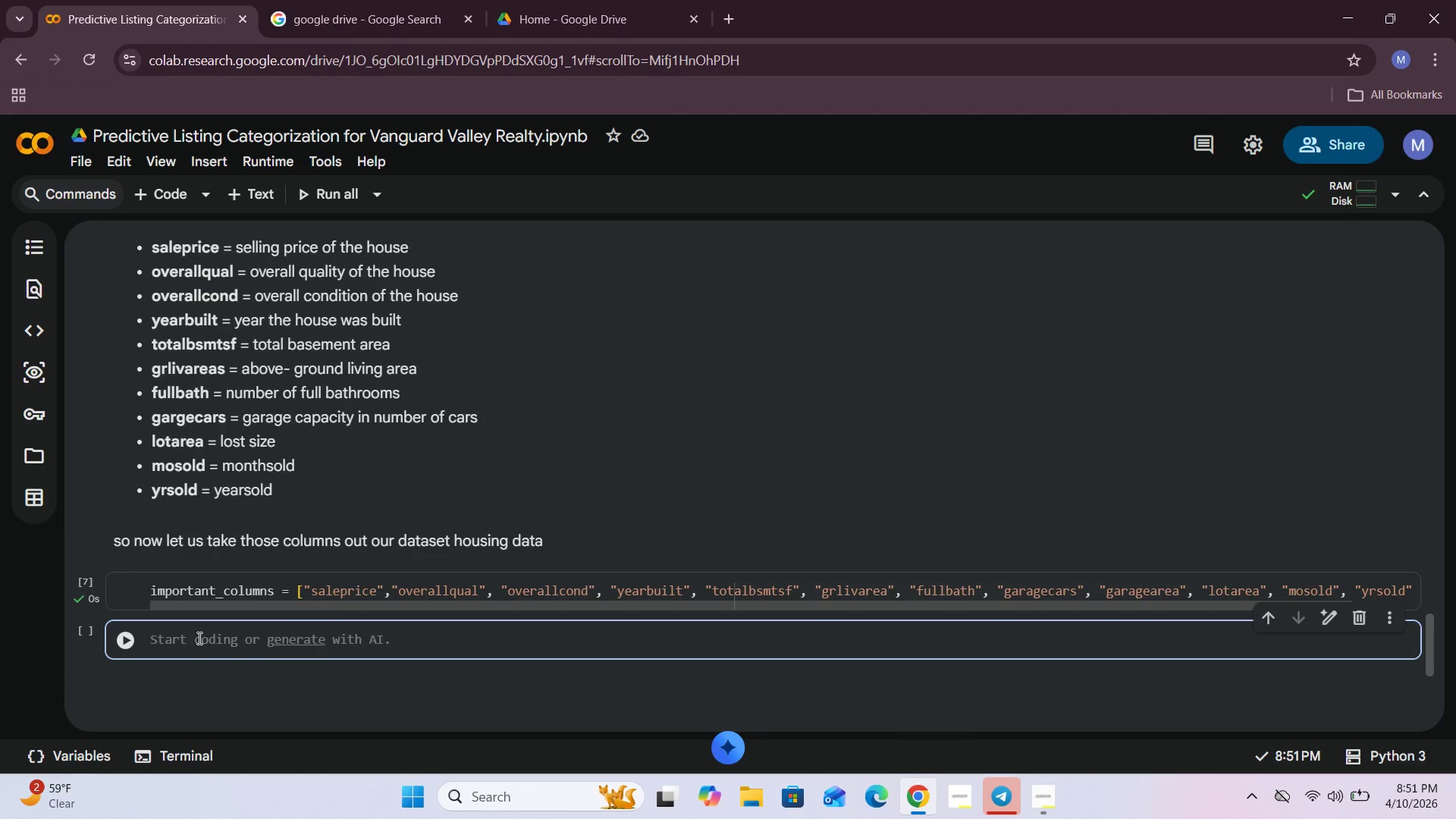 
type(hosuin)
key(Backspace)
key(Backspace)
key(Backspace)
key(Backspace)
type(using_data[important_columns)
 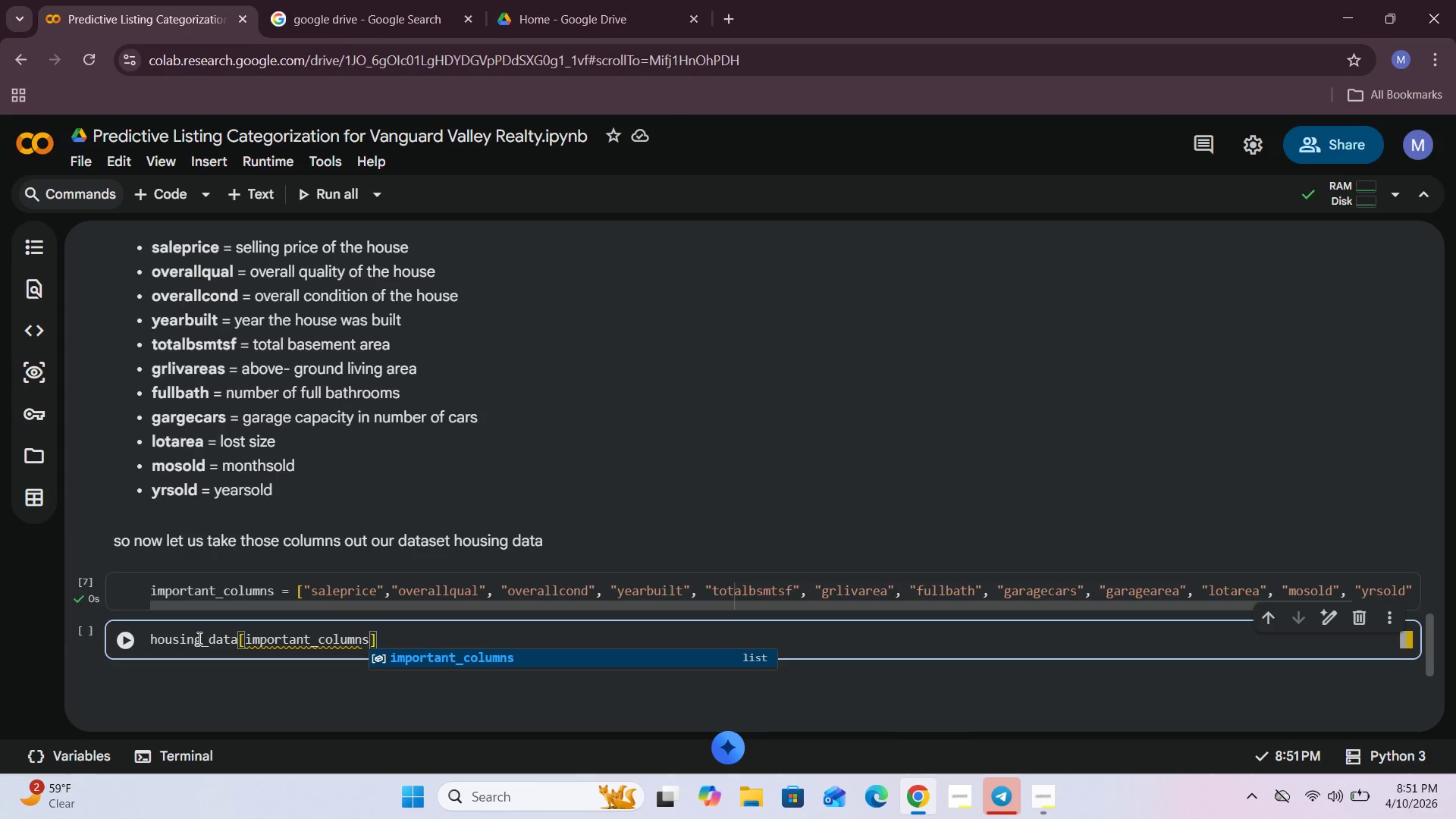 
mouse_move([190, 626])
 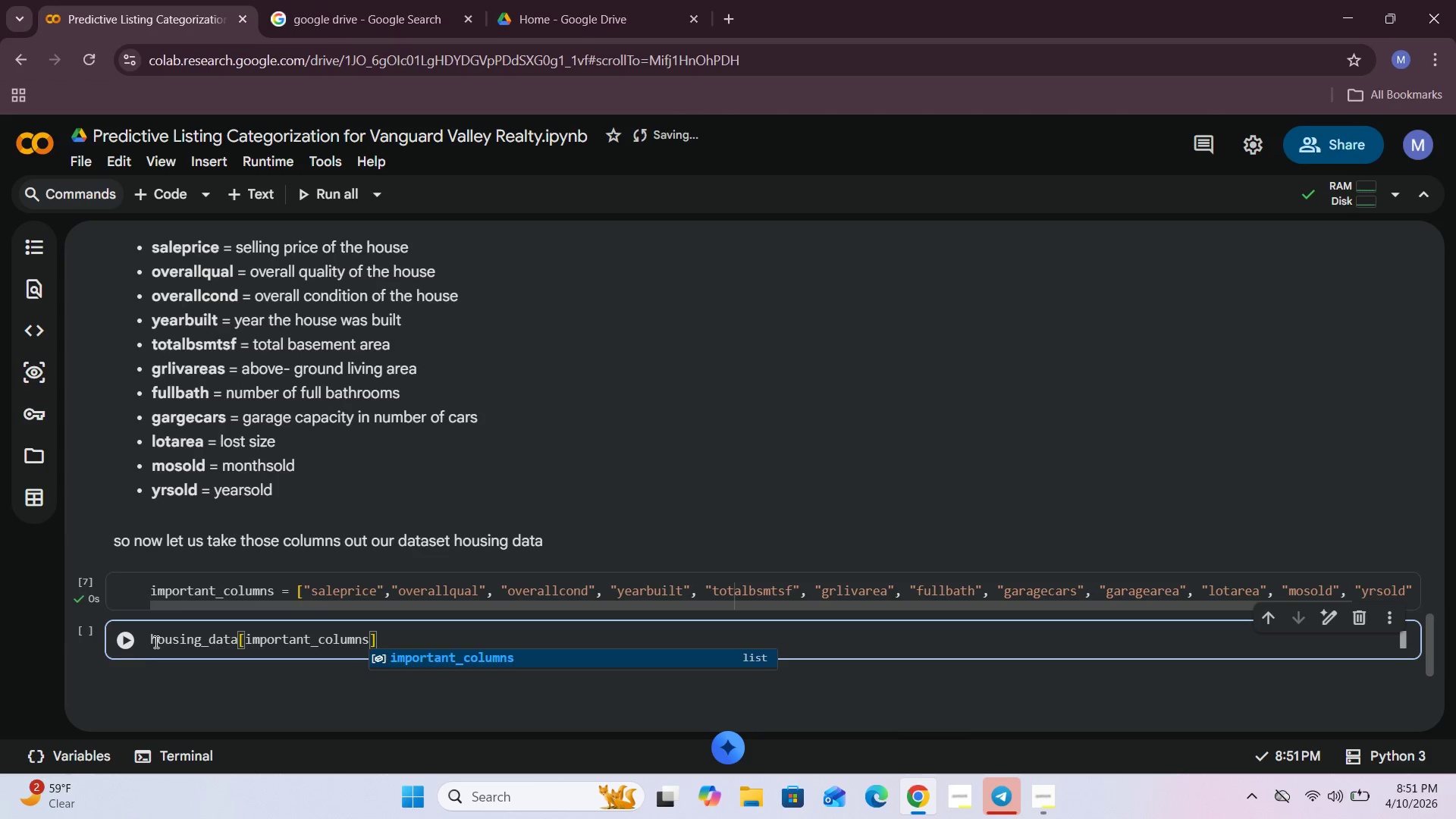 
left_click([153, 642])
 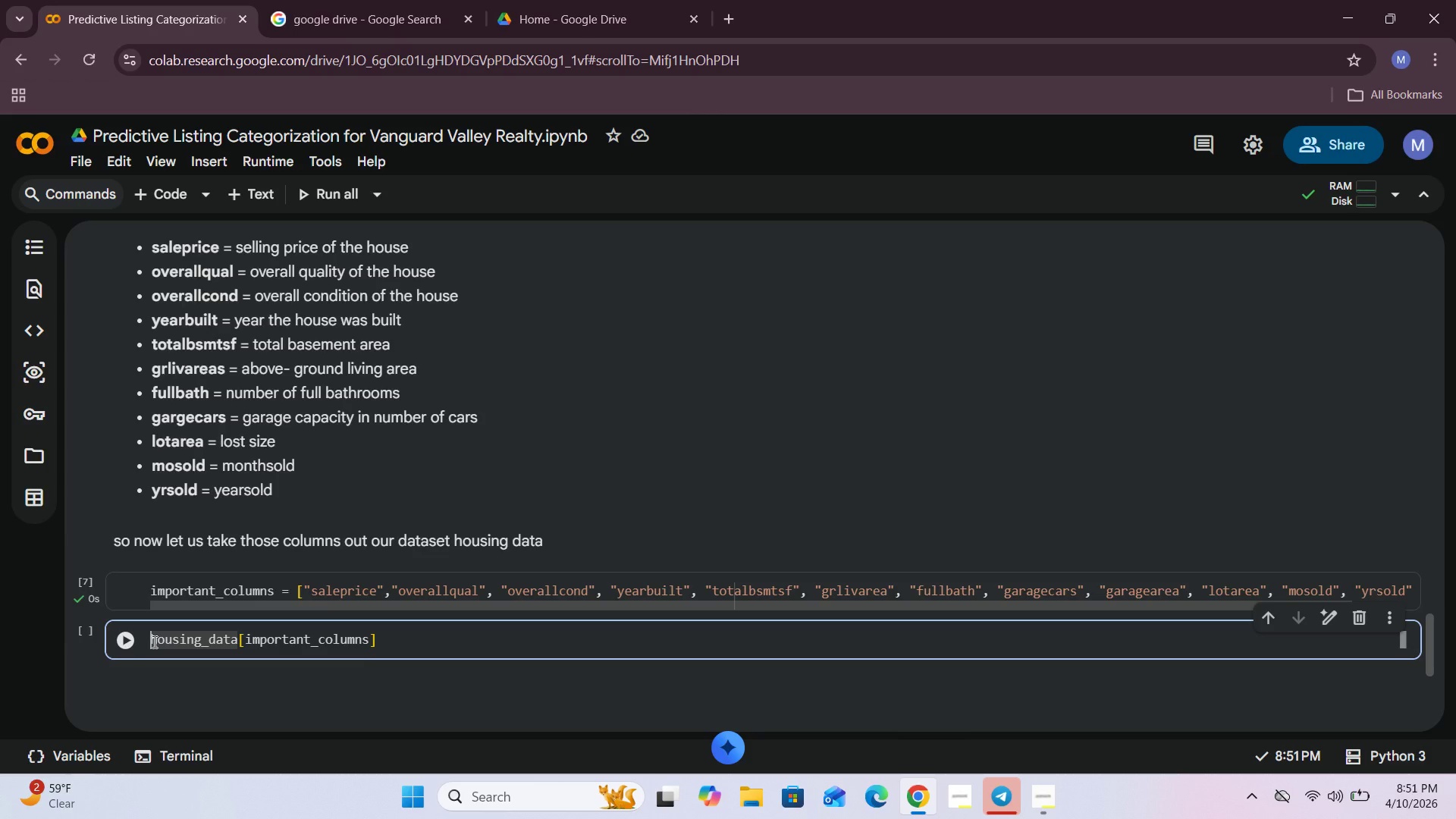 
type(selected_homes = )
 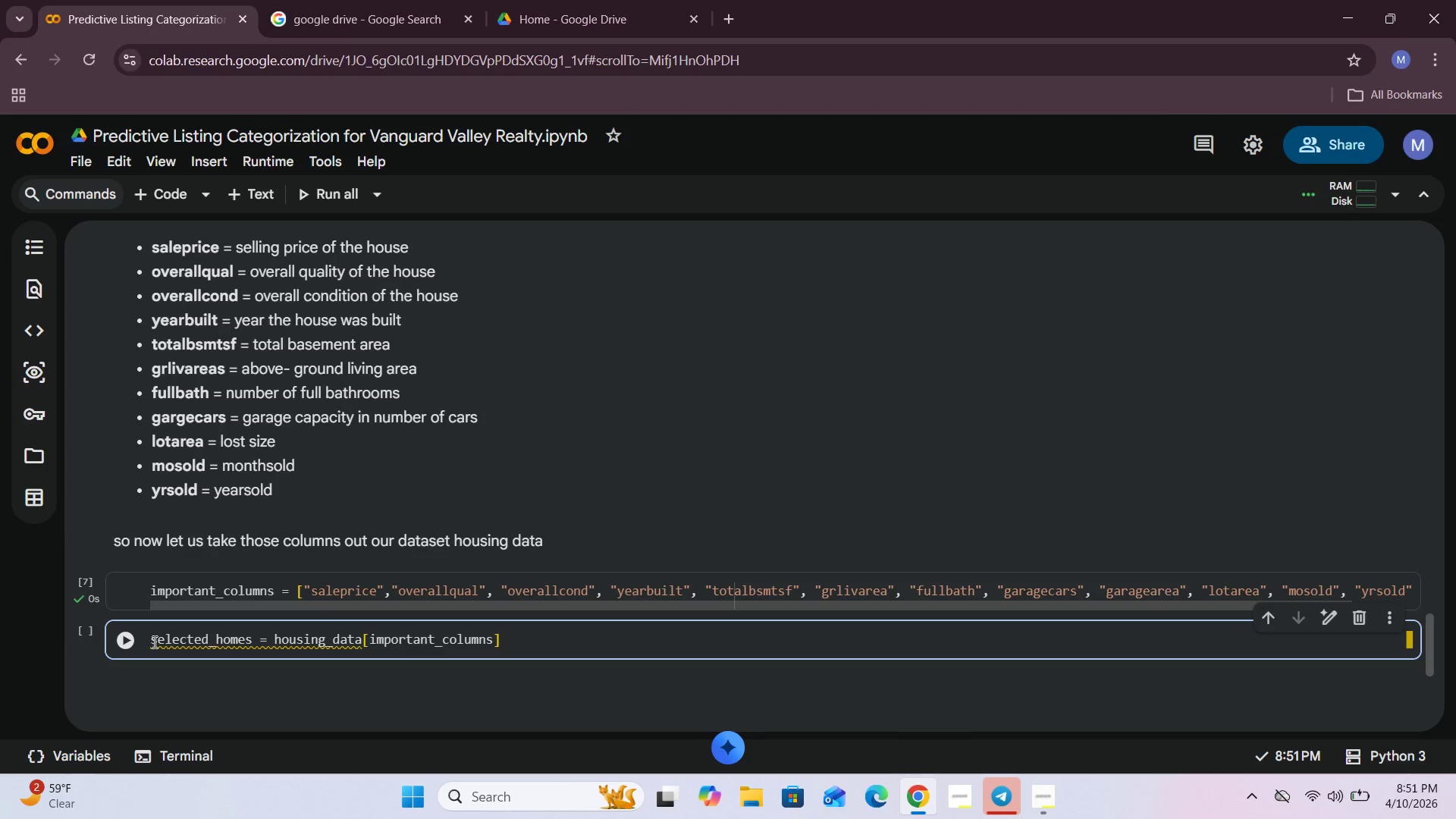 
left_click([522, 645])
 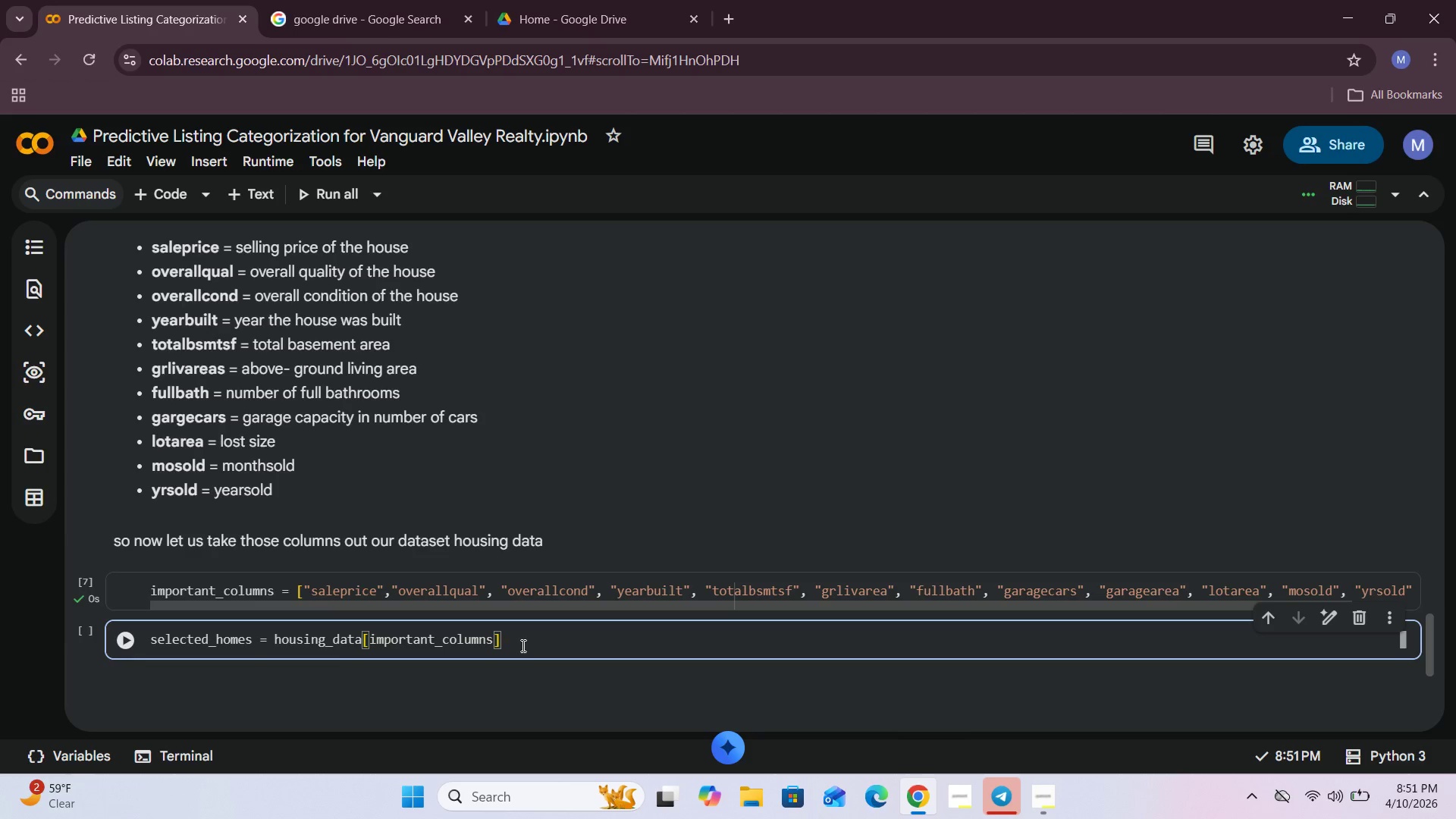 
key(Enter)
 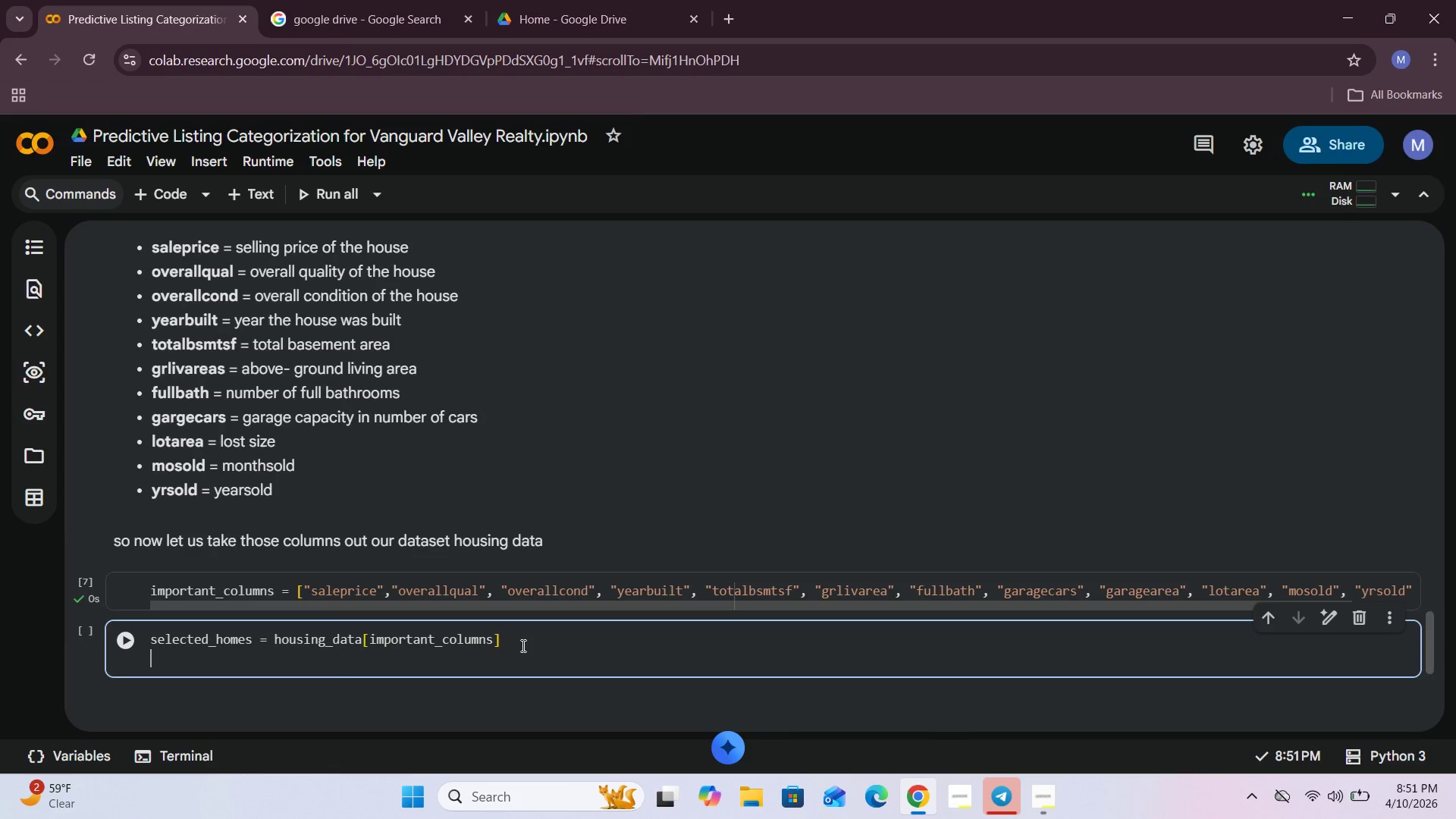 
type(sel)
key(Backspace)
key(Backspace)
key(Backspace)
 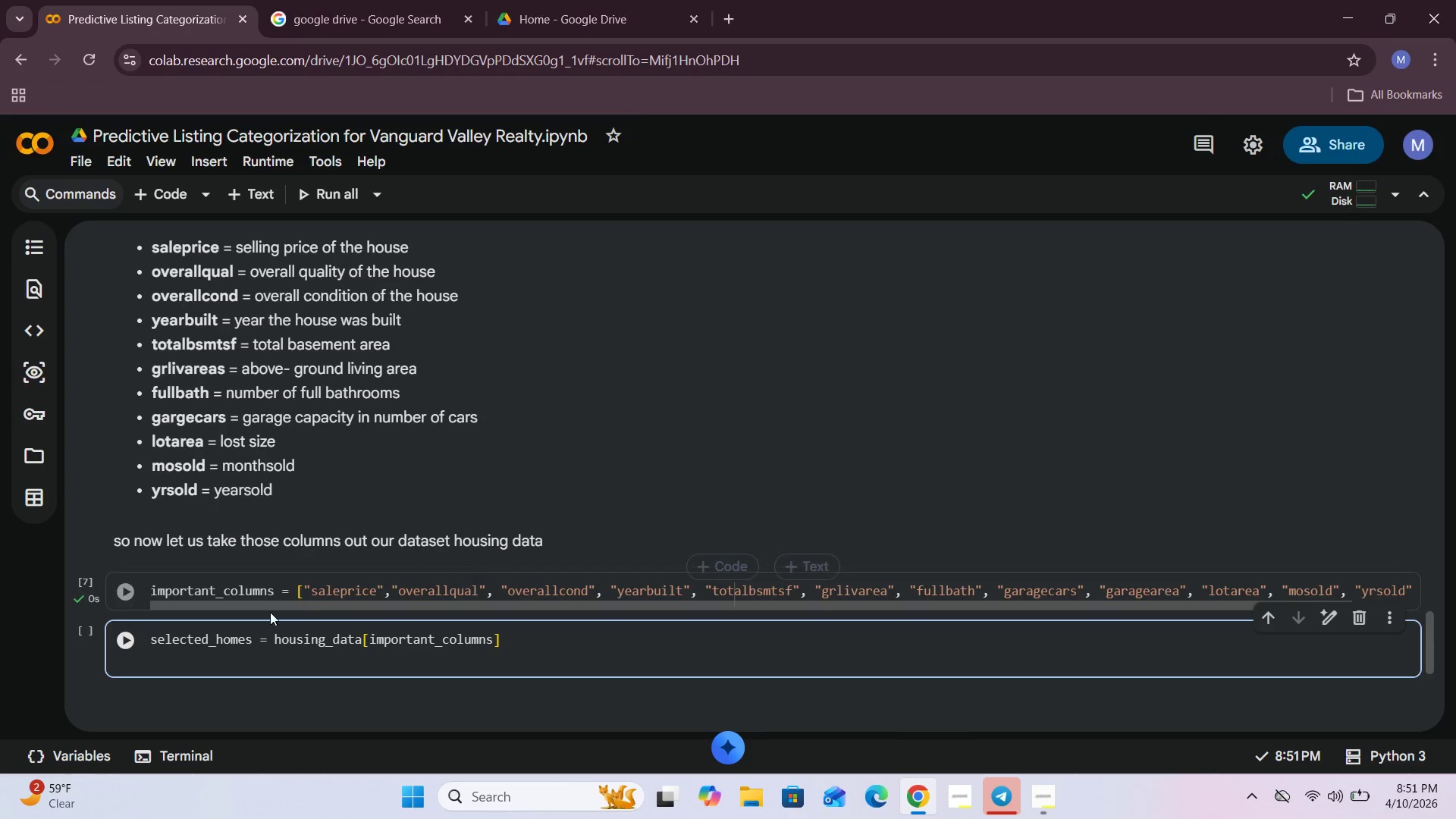 
left_click([122, 638])
 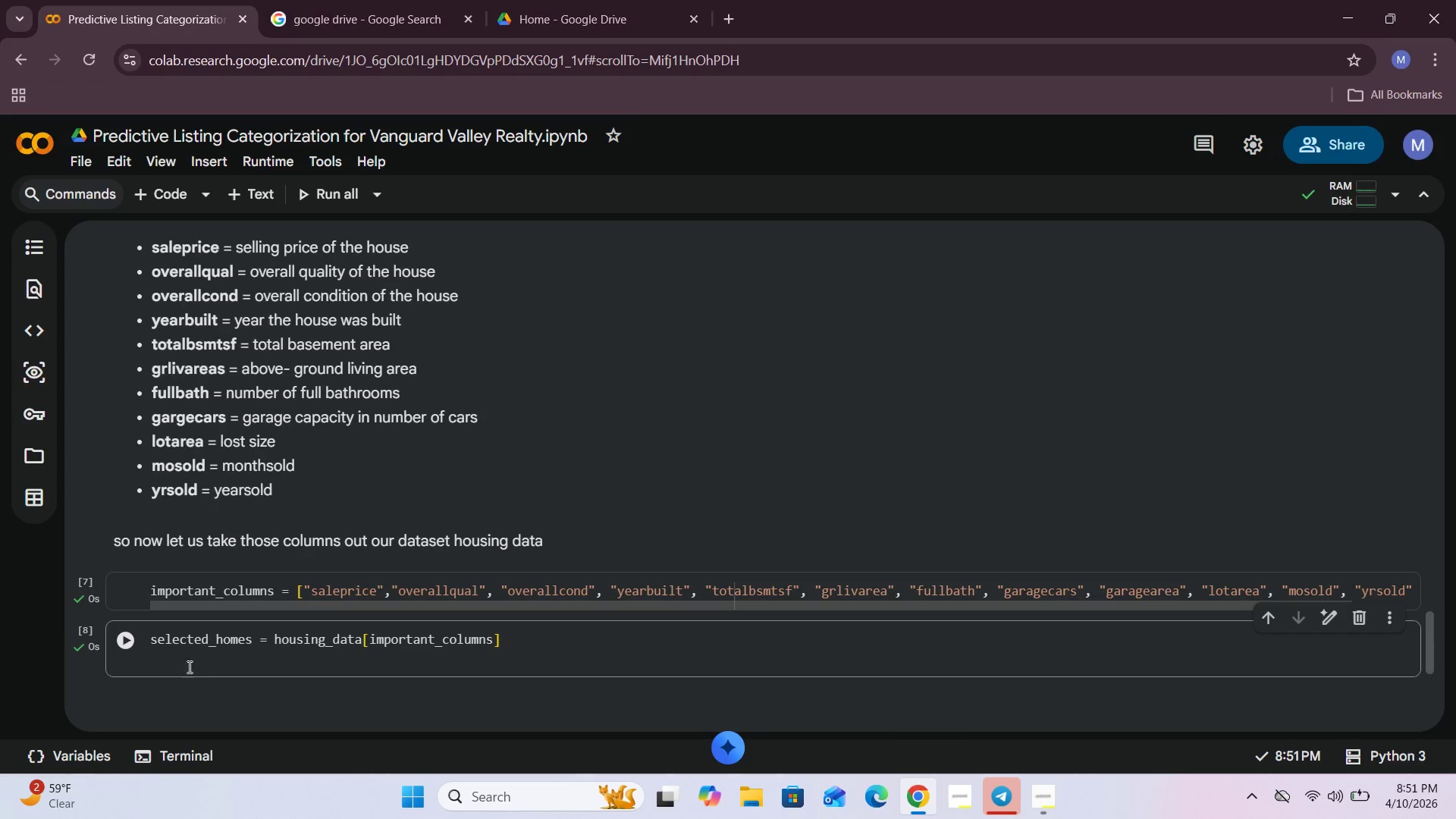 
left_click([183, 667])
 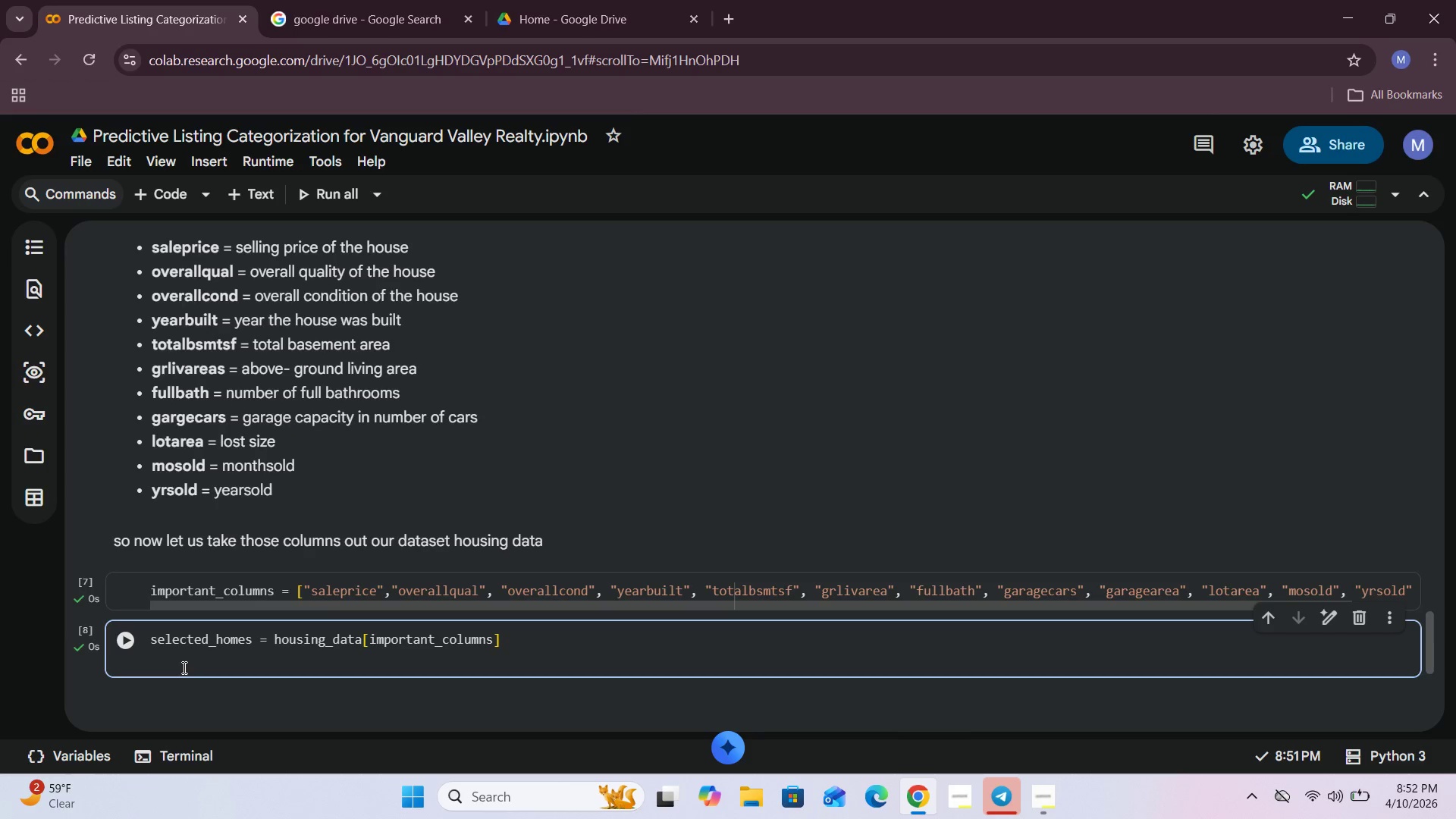 
type(selected_homes = )
key(Backspace)
key(Backspace)
key(Backspace)
type(.head()
 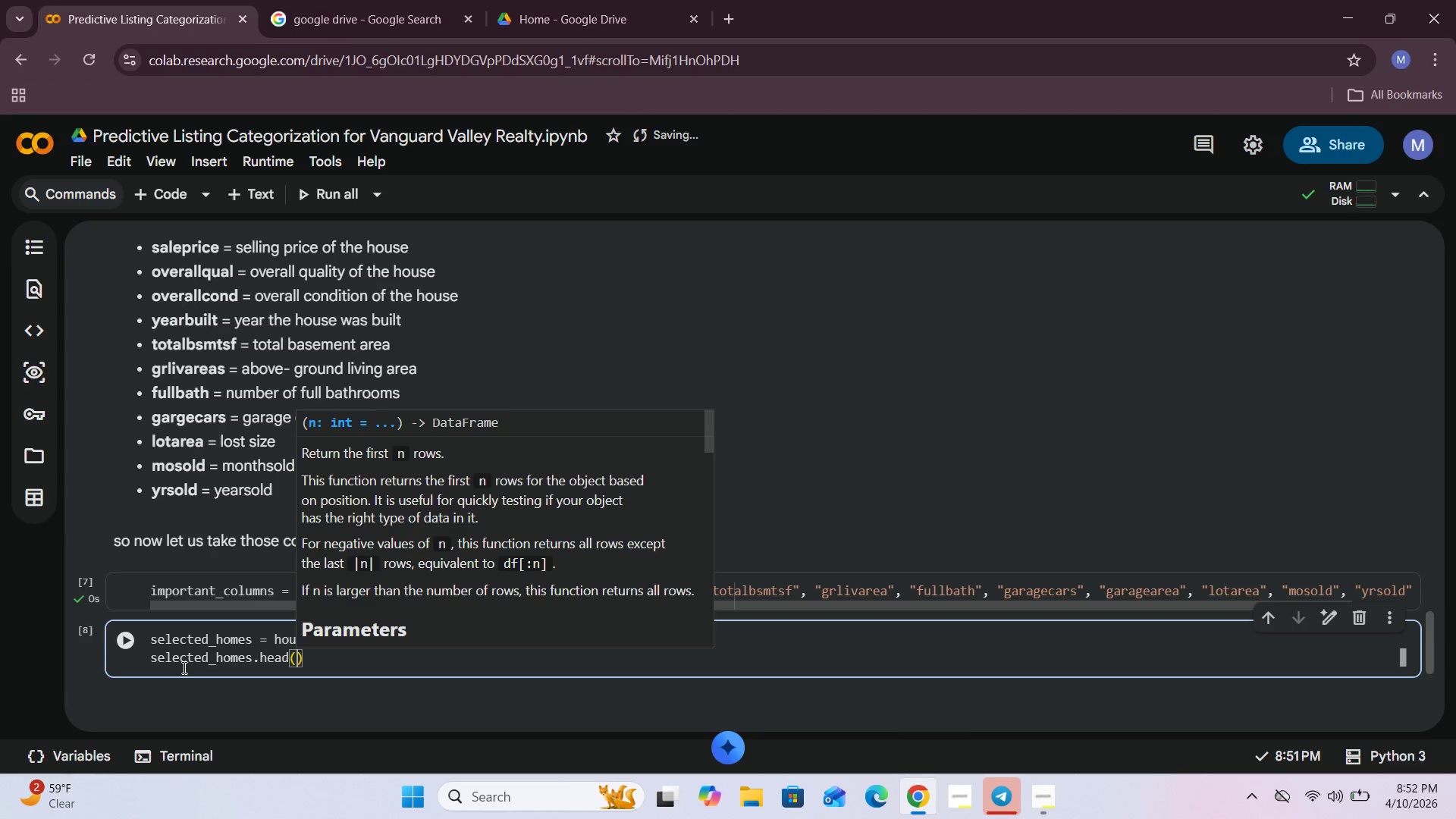 
left_click([126, 642])
 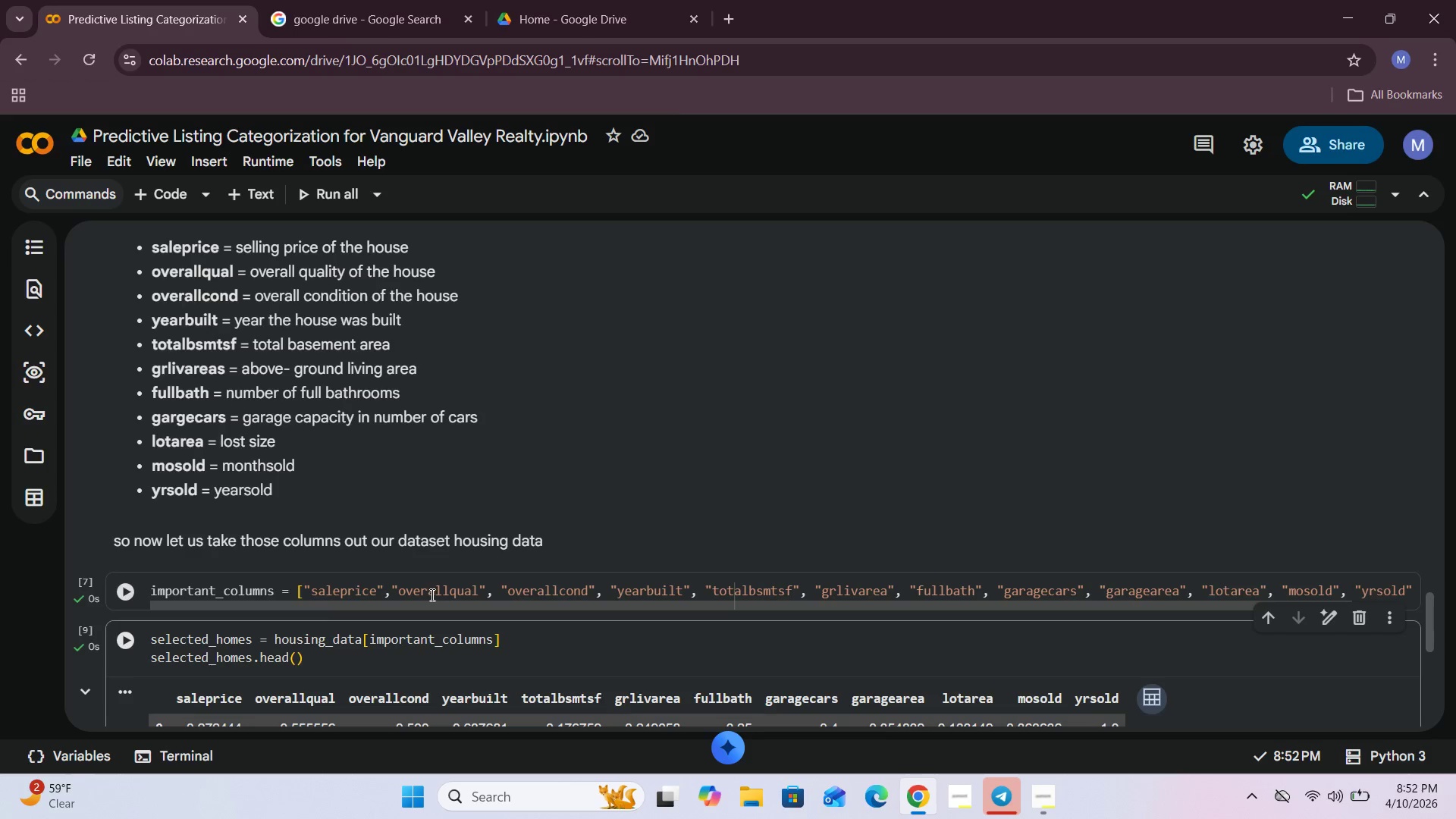 
scroll: coordinate [431, 595], scroll_direction: down, amount: 3.0
 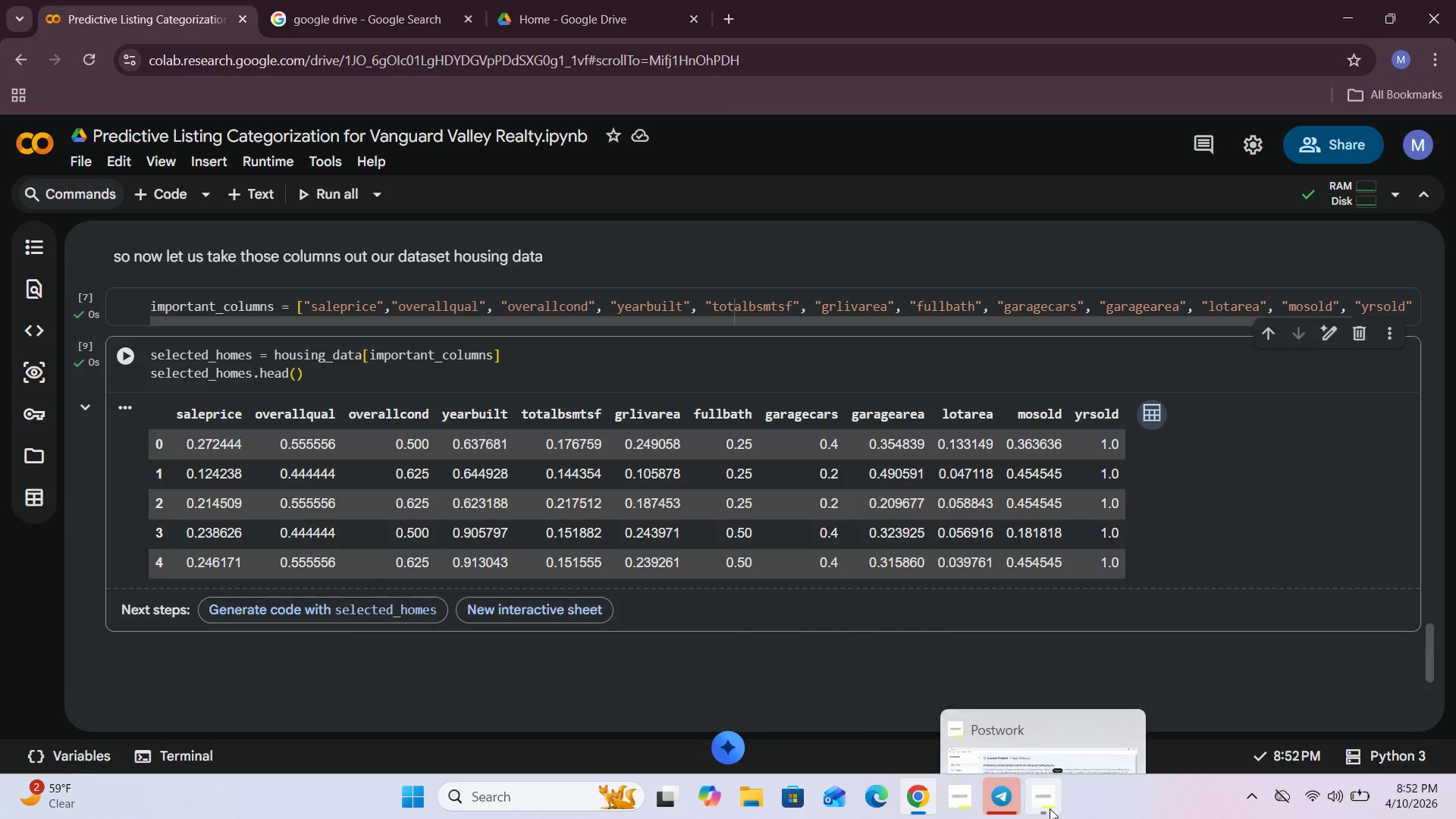 
left_click([1050, 808])